 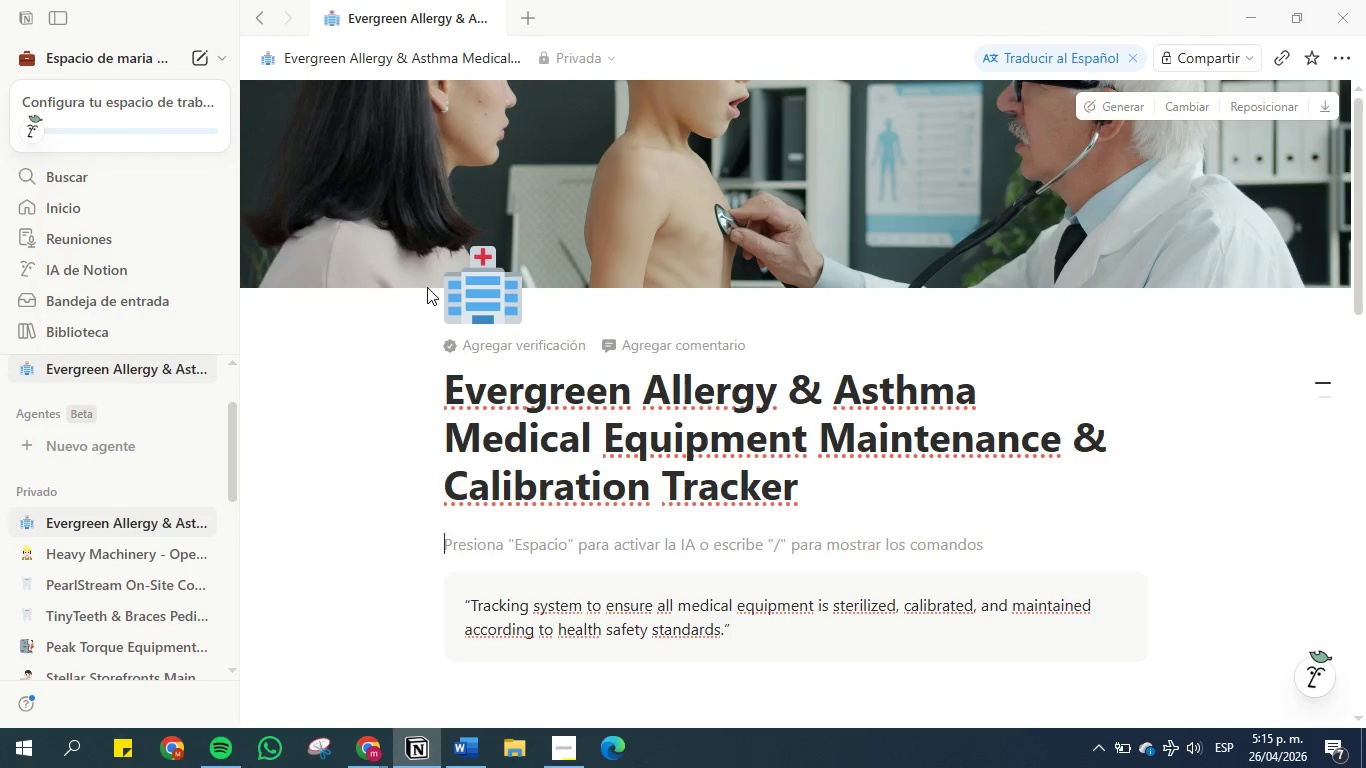 
scroll: coordinate [427, 287], scroll_direction: down, amount: 1.0
 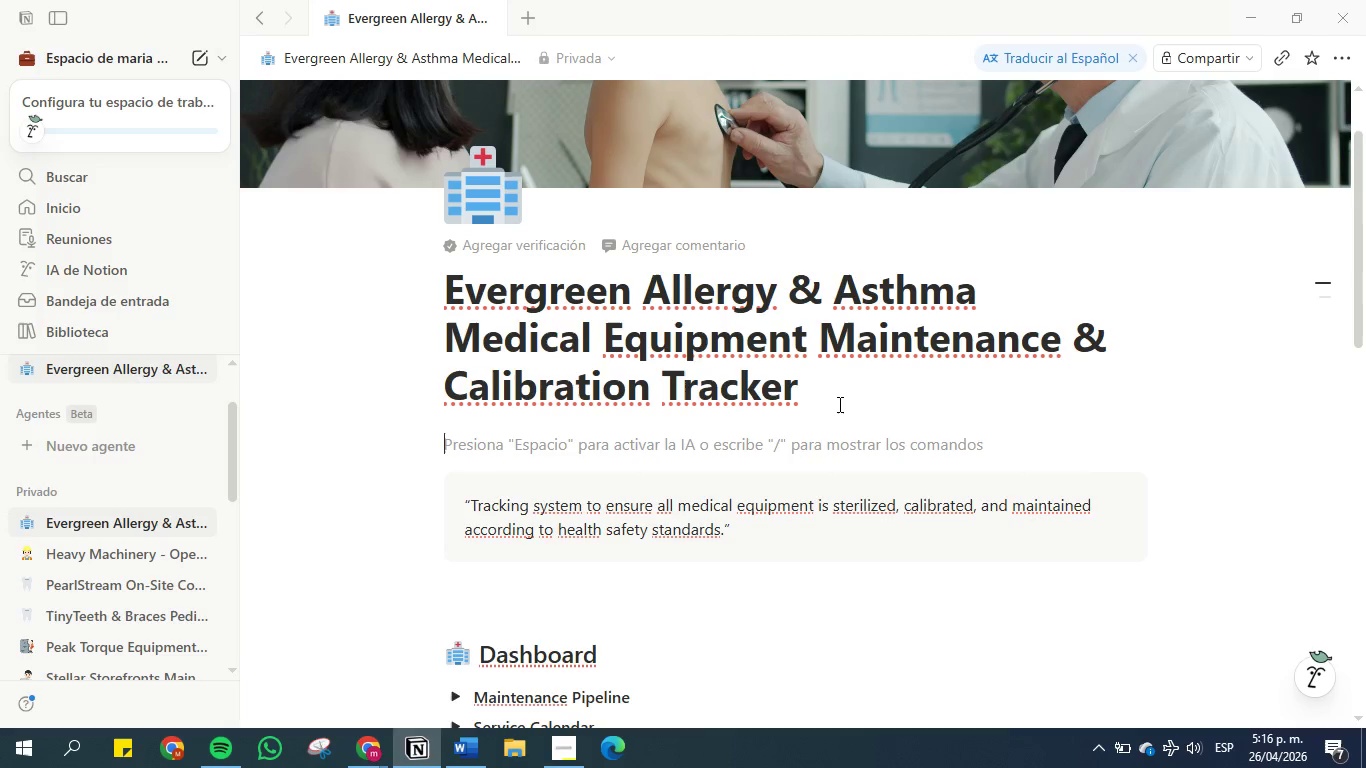 
wait(6.27)
 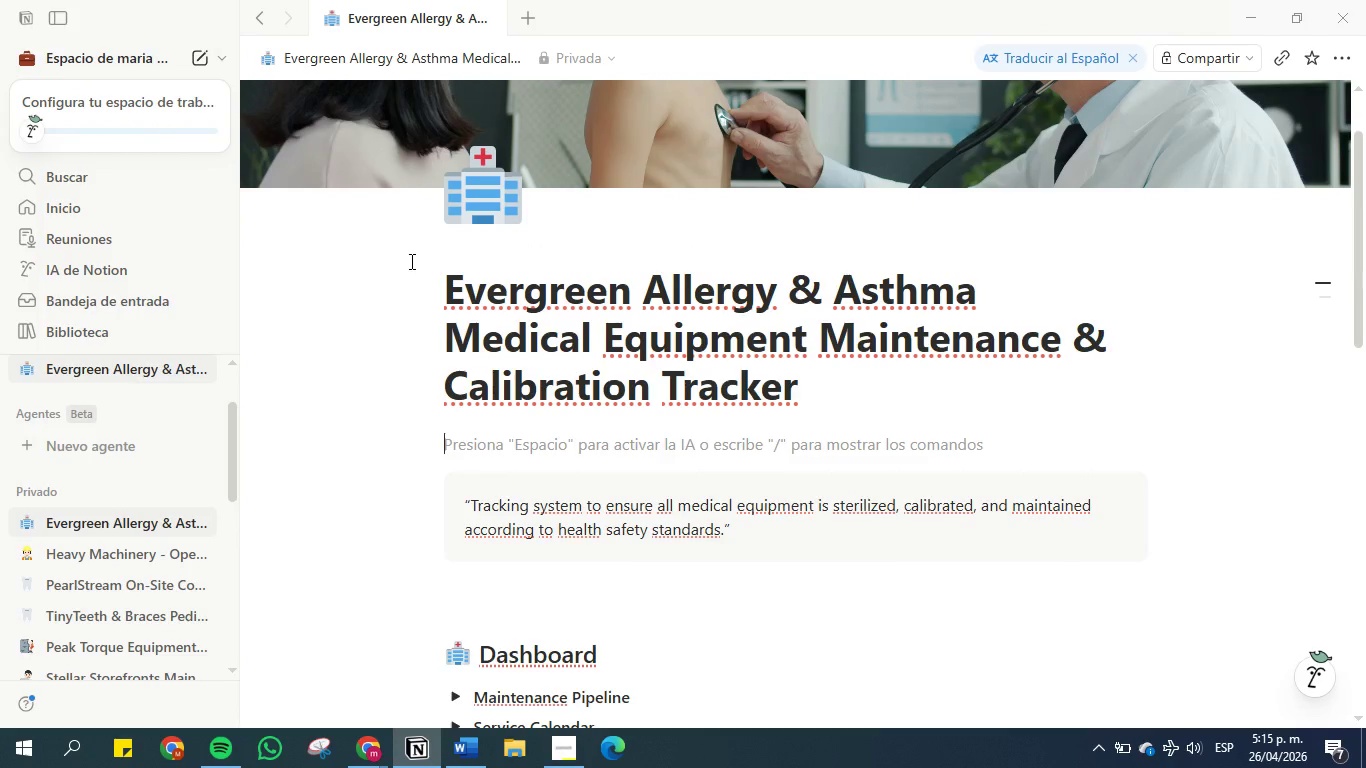 
left_click_drag(start_coordinate=[832, 401], to_coordinate=[416, 333])
 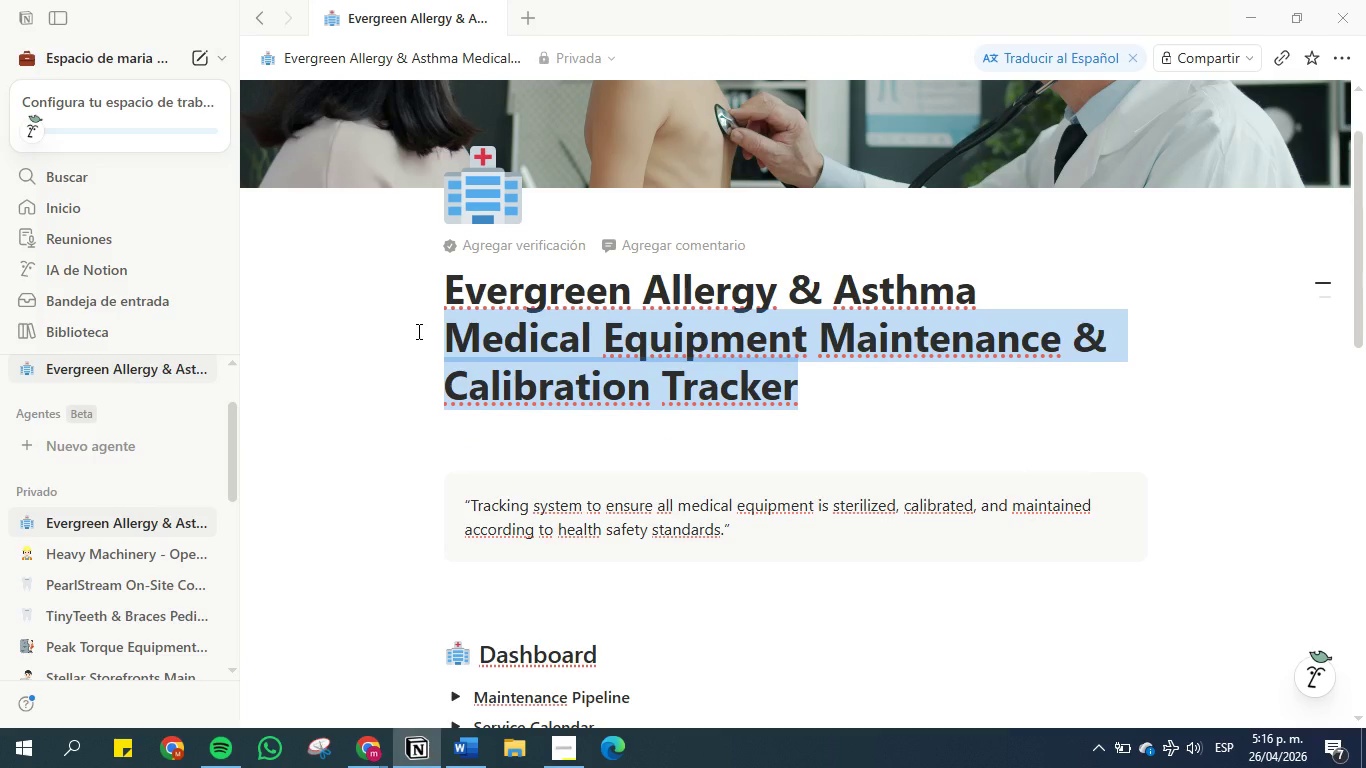 
key(Control+C)
 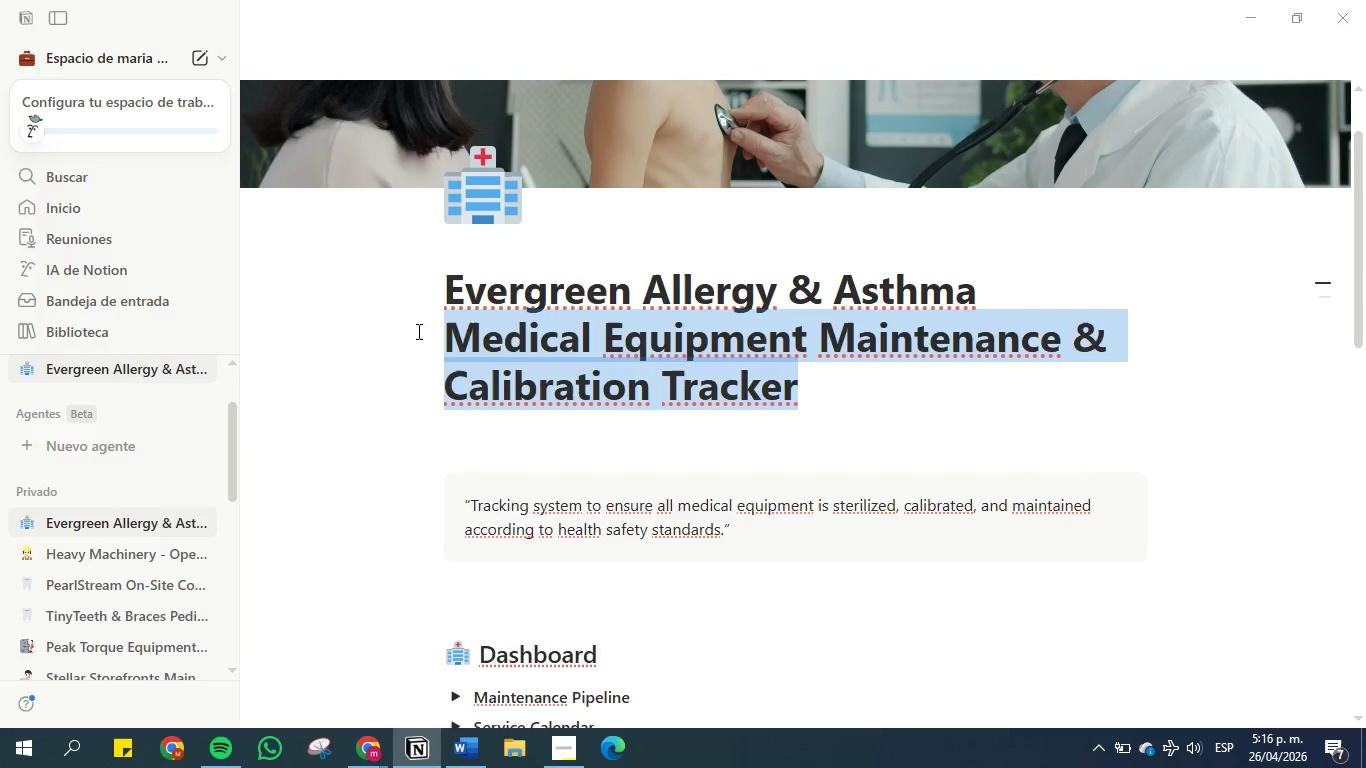 
key(Backspace)
 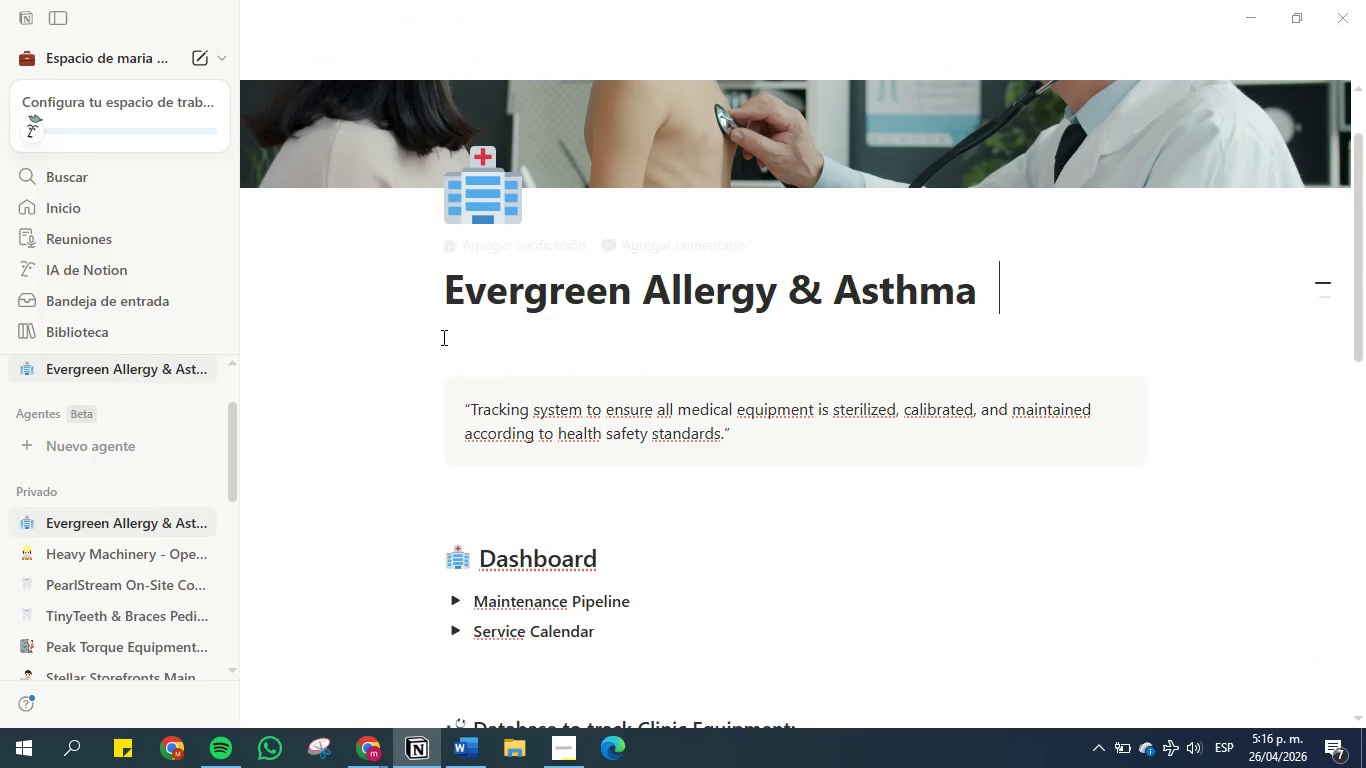 
left_click([469, 348])
 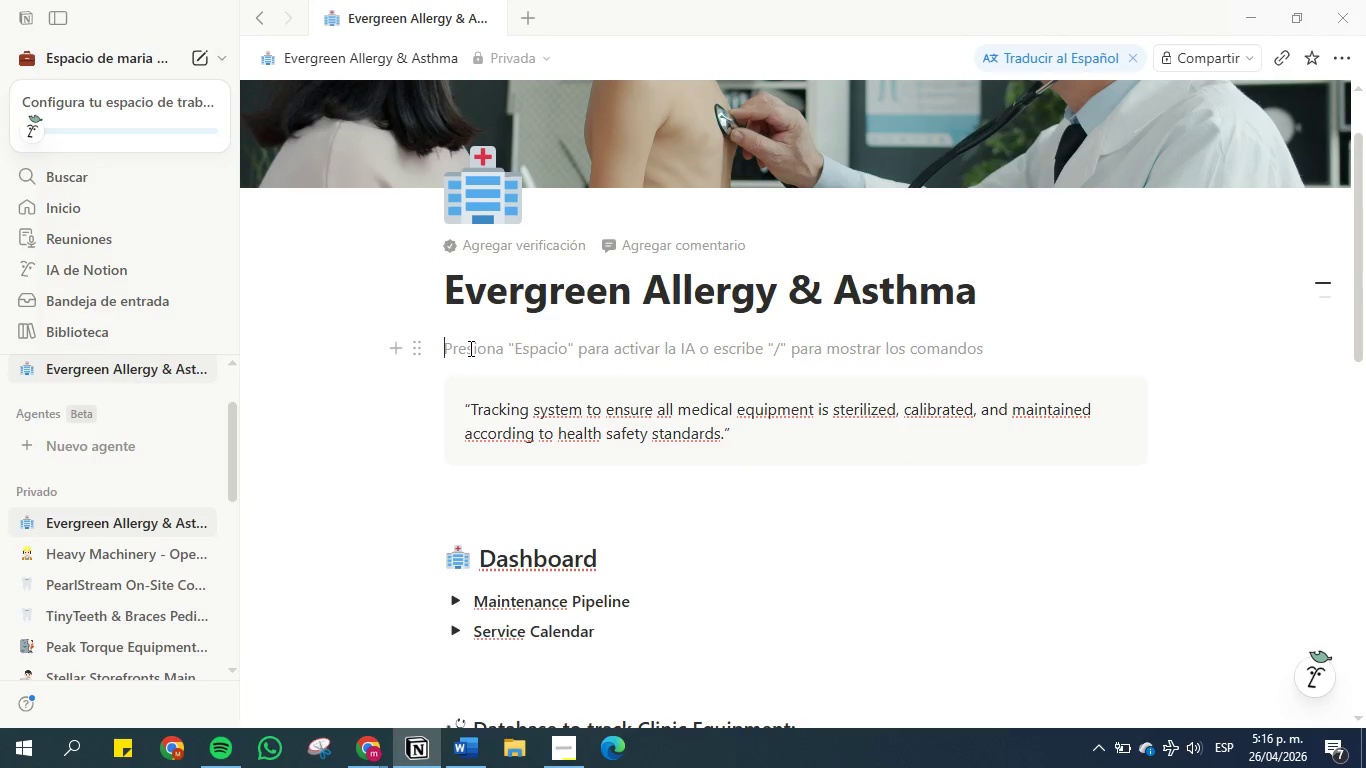 
key(Control+V)
 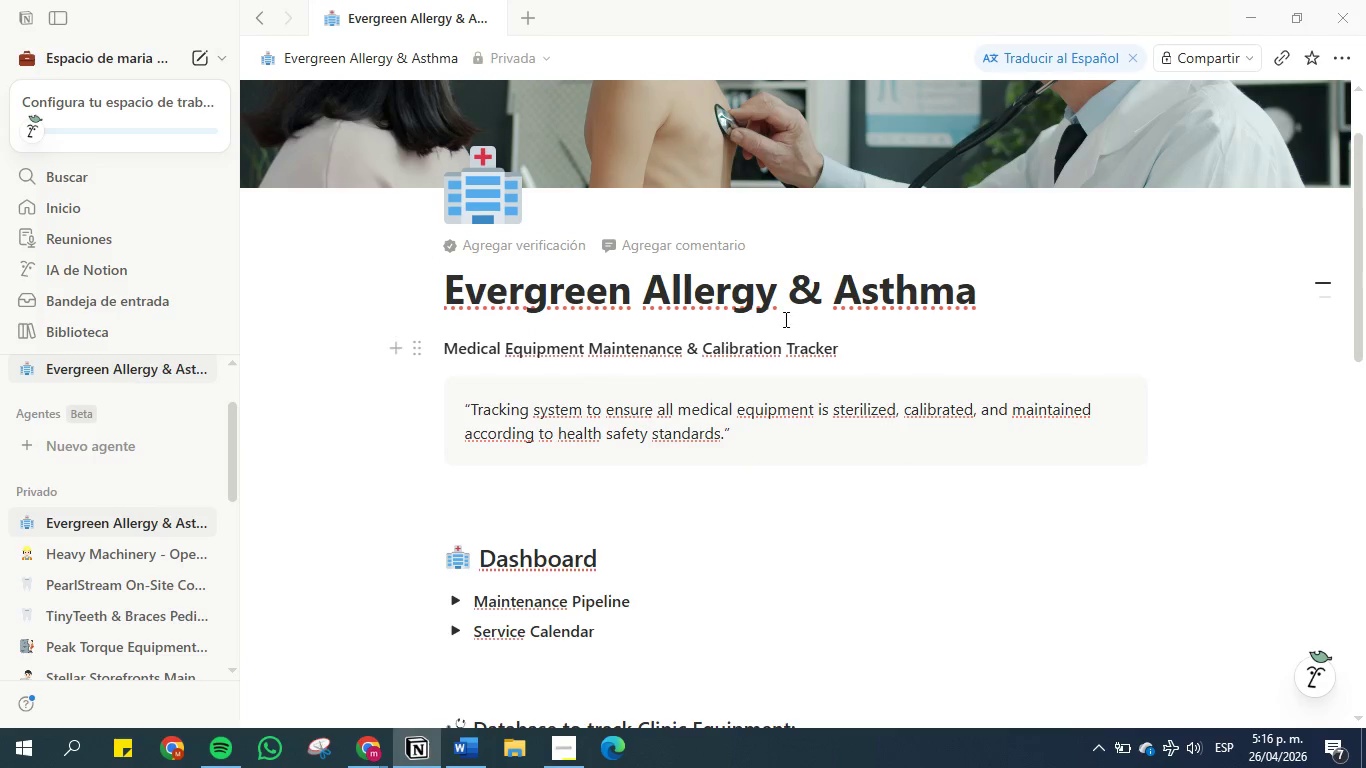 
left_click([982, 300])
 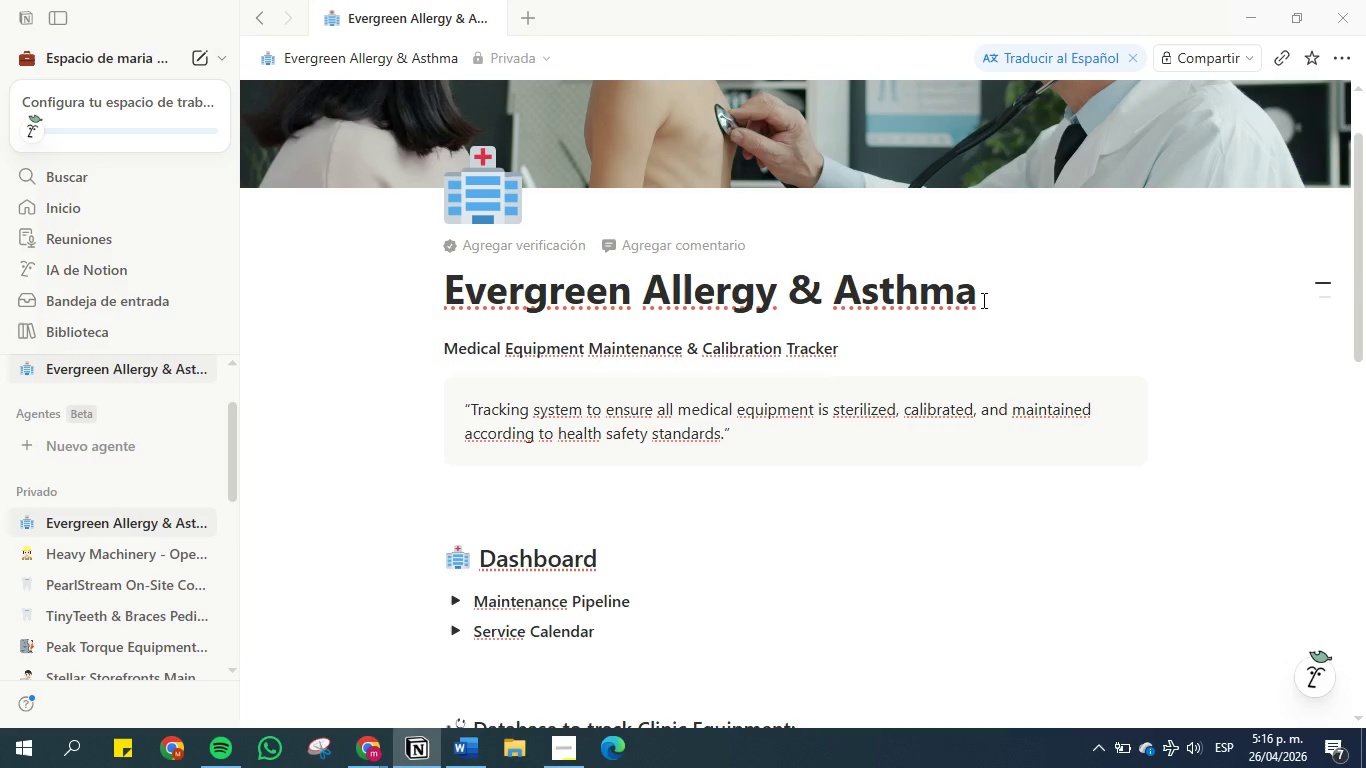 
key(Enter)
 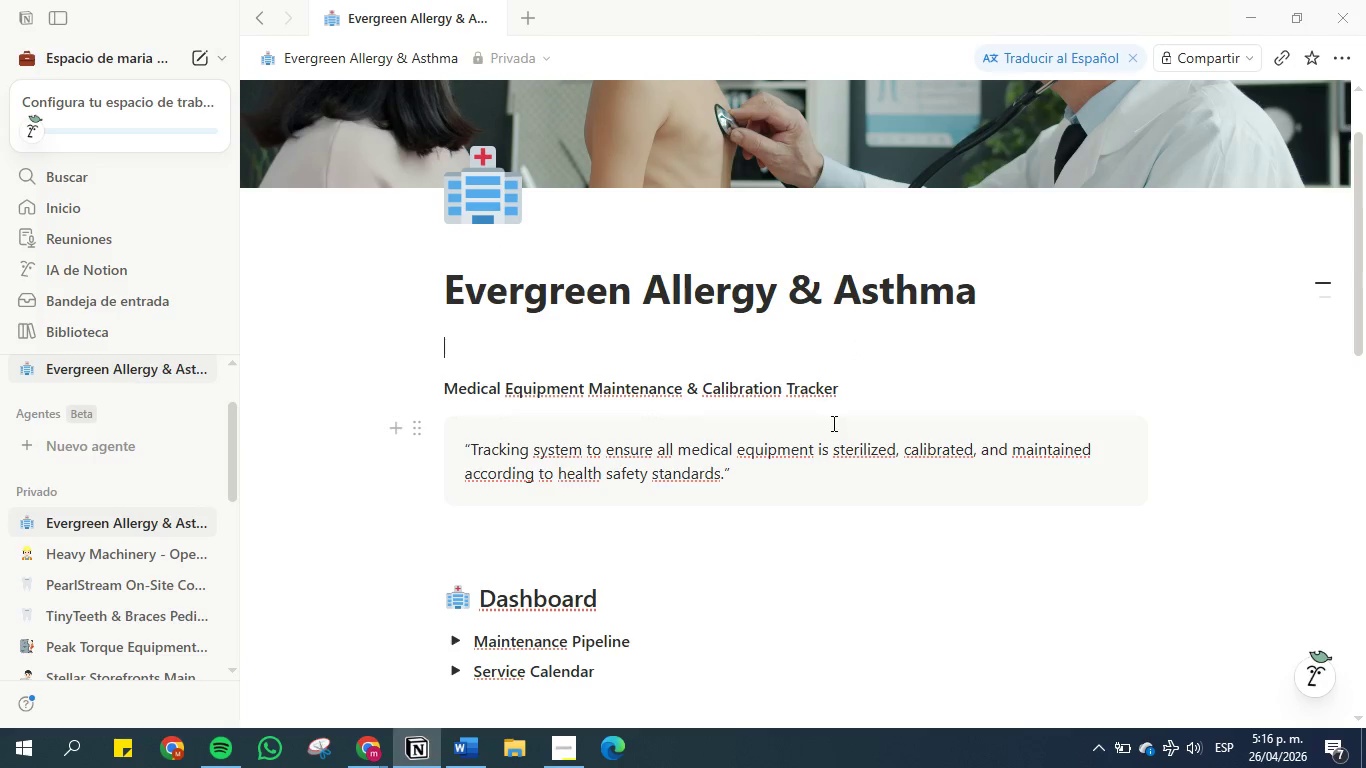 
wait(6.31)
 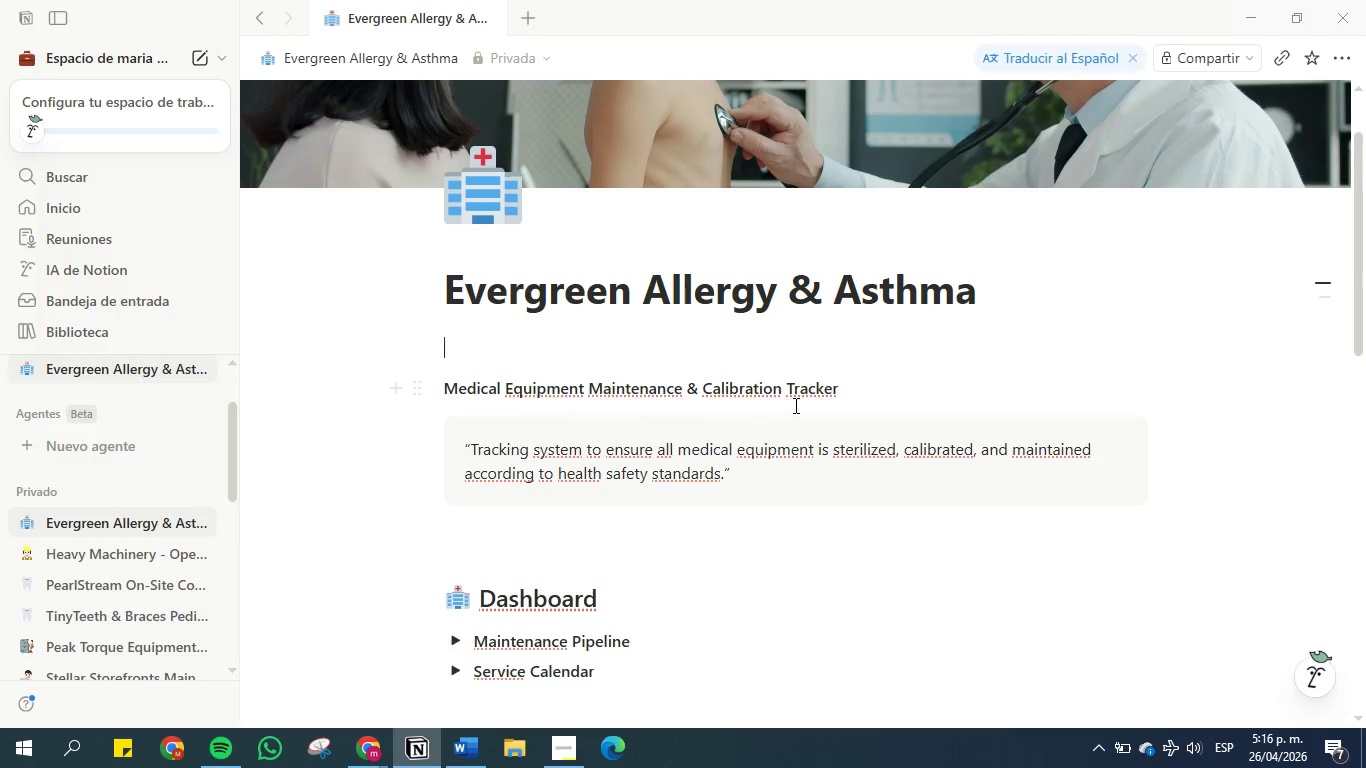 
left_click_drag(start_coordinate=[741, 479], to_coordinate=[693, 472])
 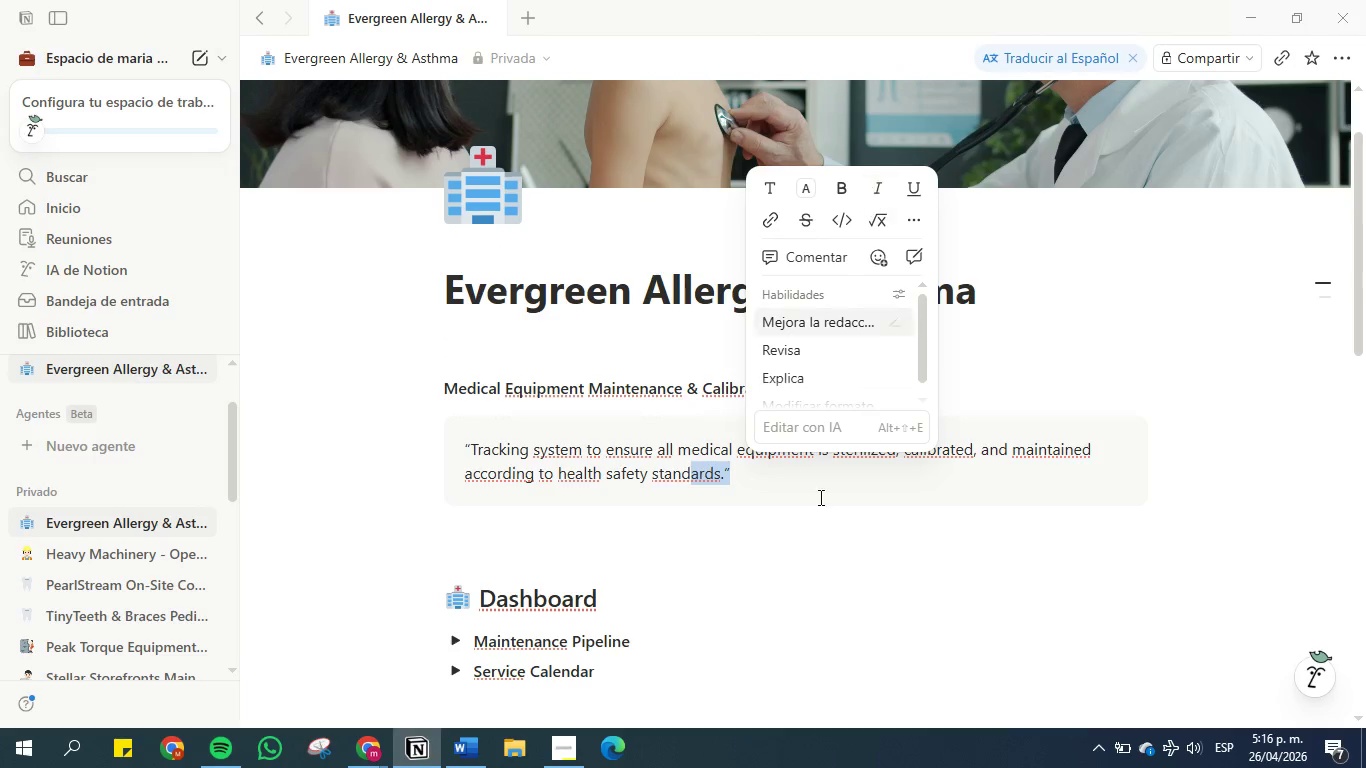 
left_click([811, 602])
 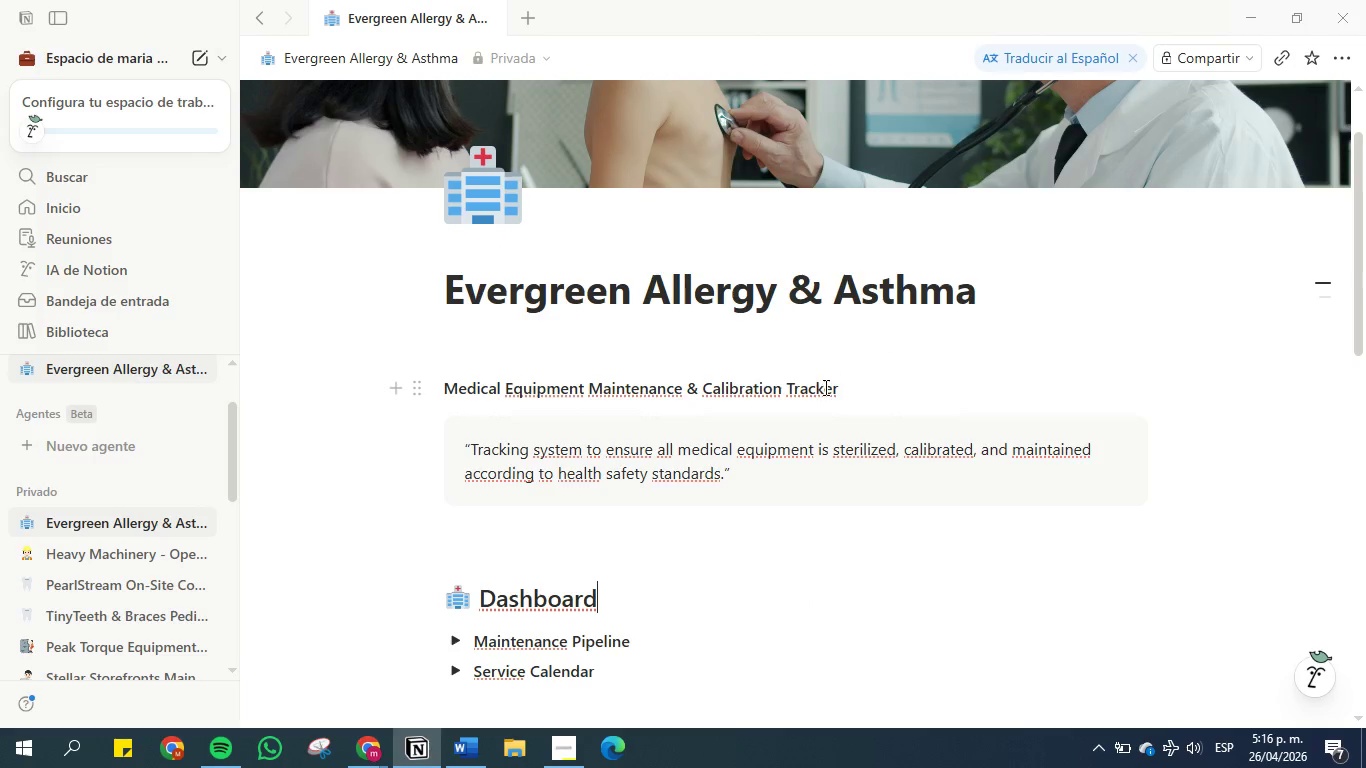 
left_click_drag(start_coordinate=[844, 385], to_coordinate=[424, 385])
 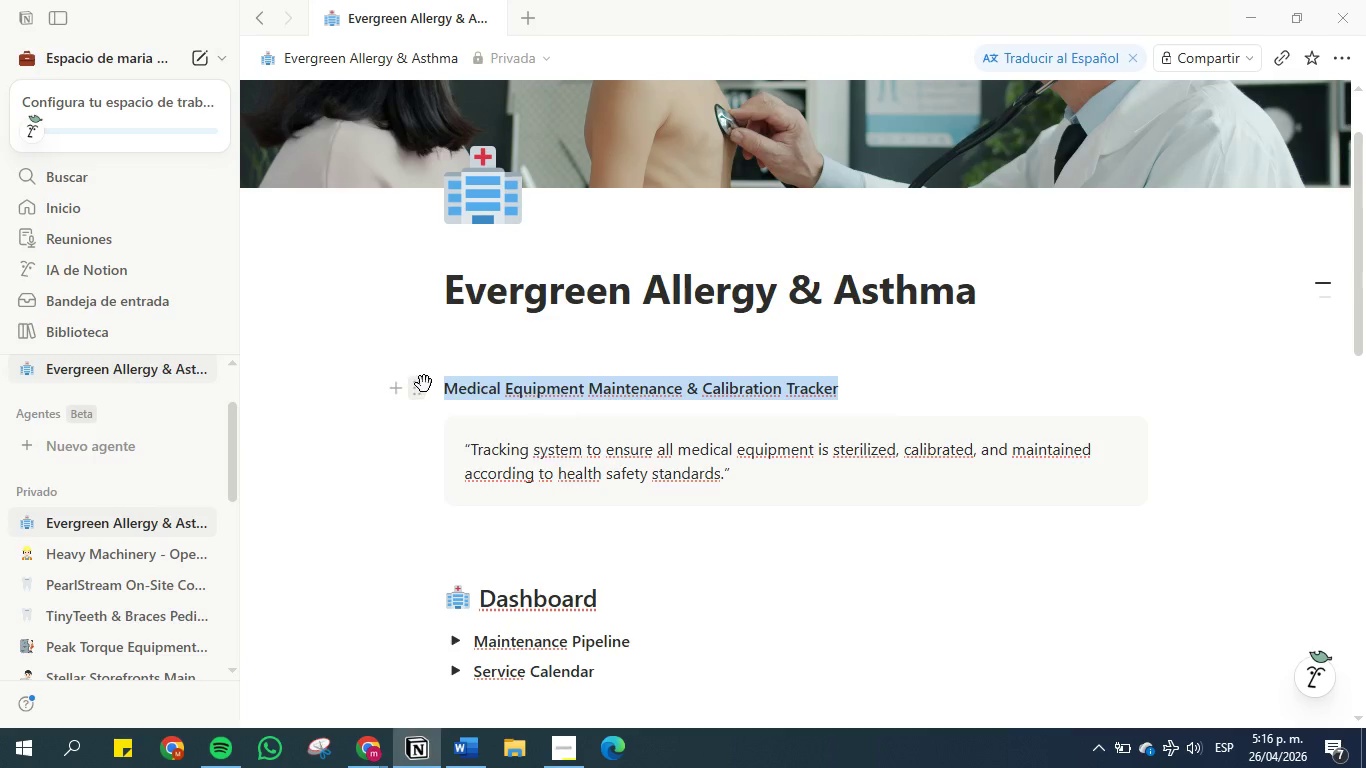 
key(Control+C)
 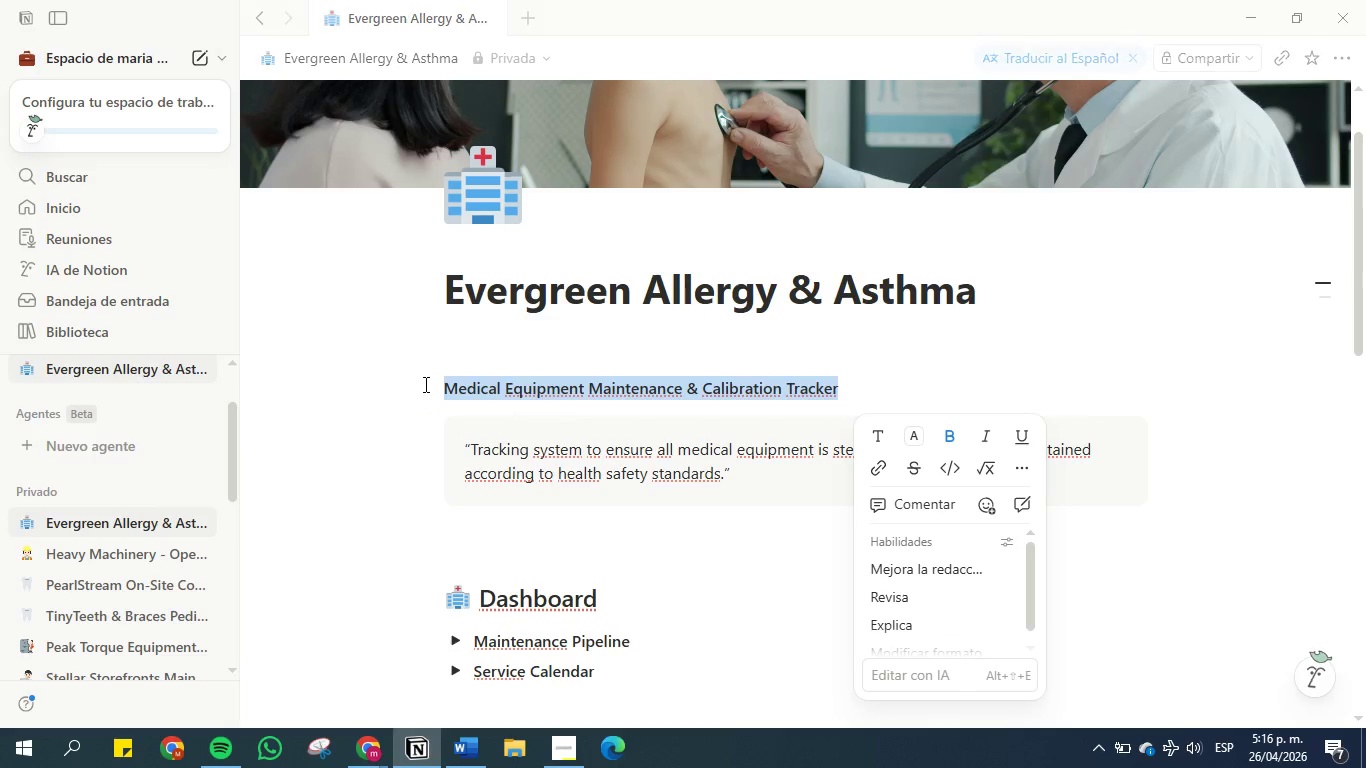 
key(Backspace)
 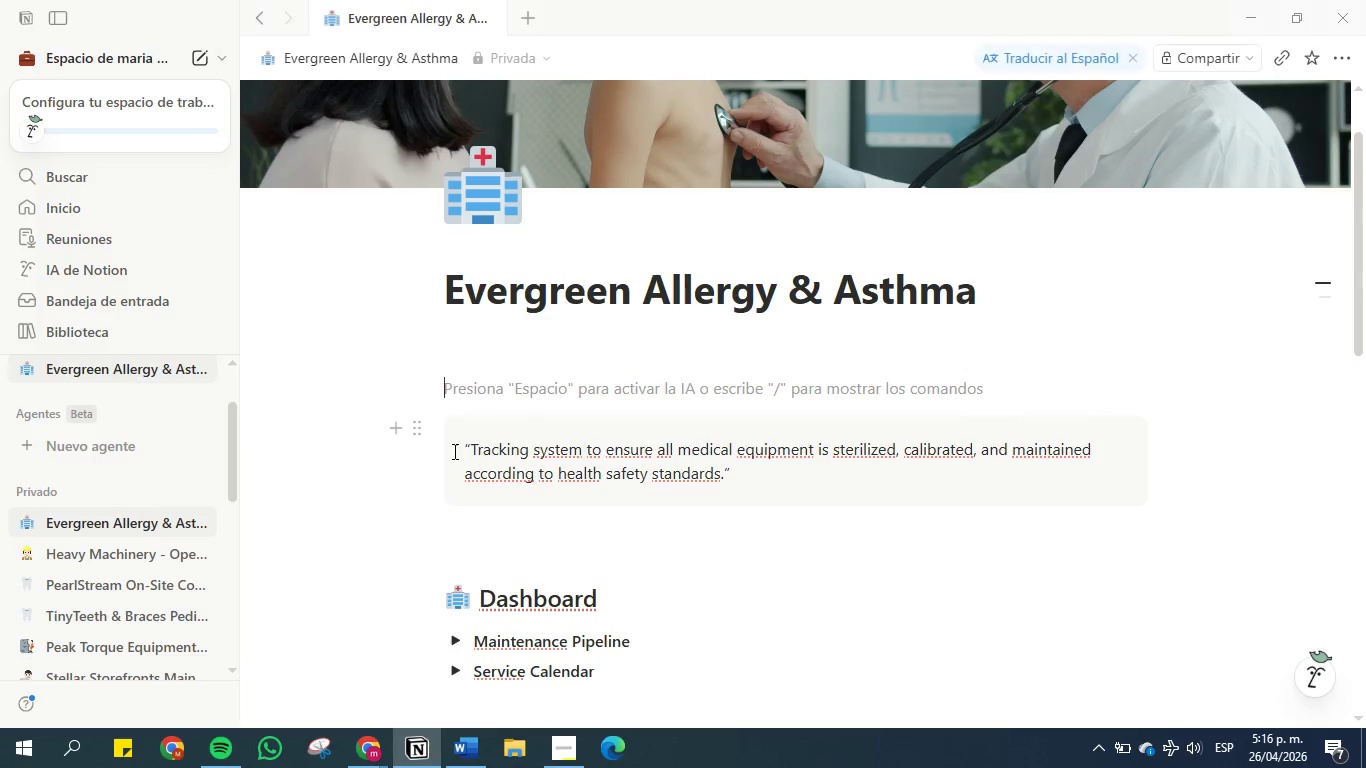 
left_click([459, 447])
 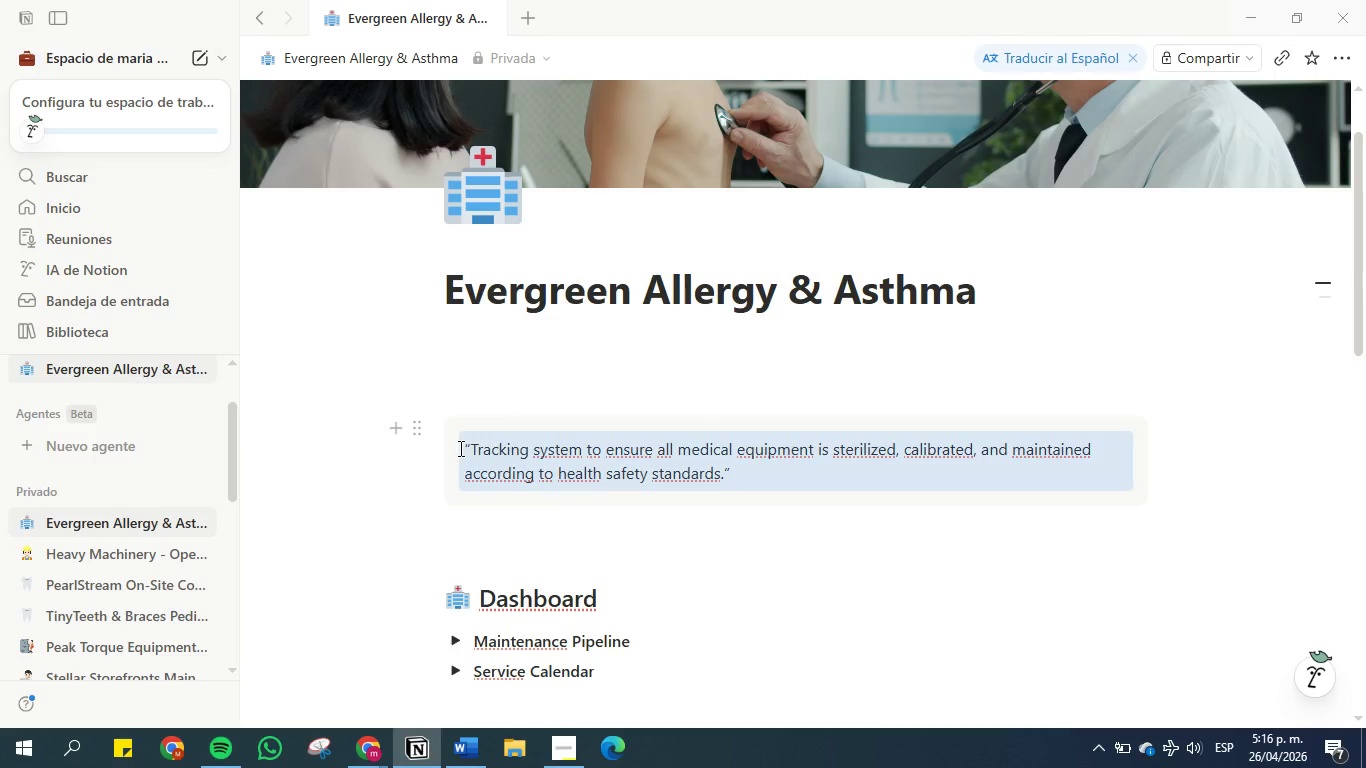 
key(Shift+Enter)
 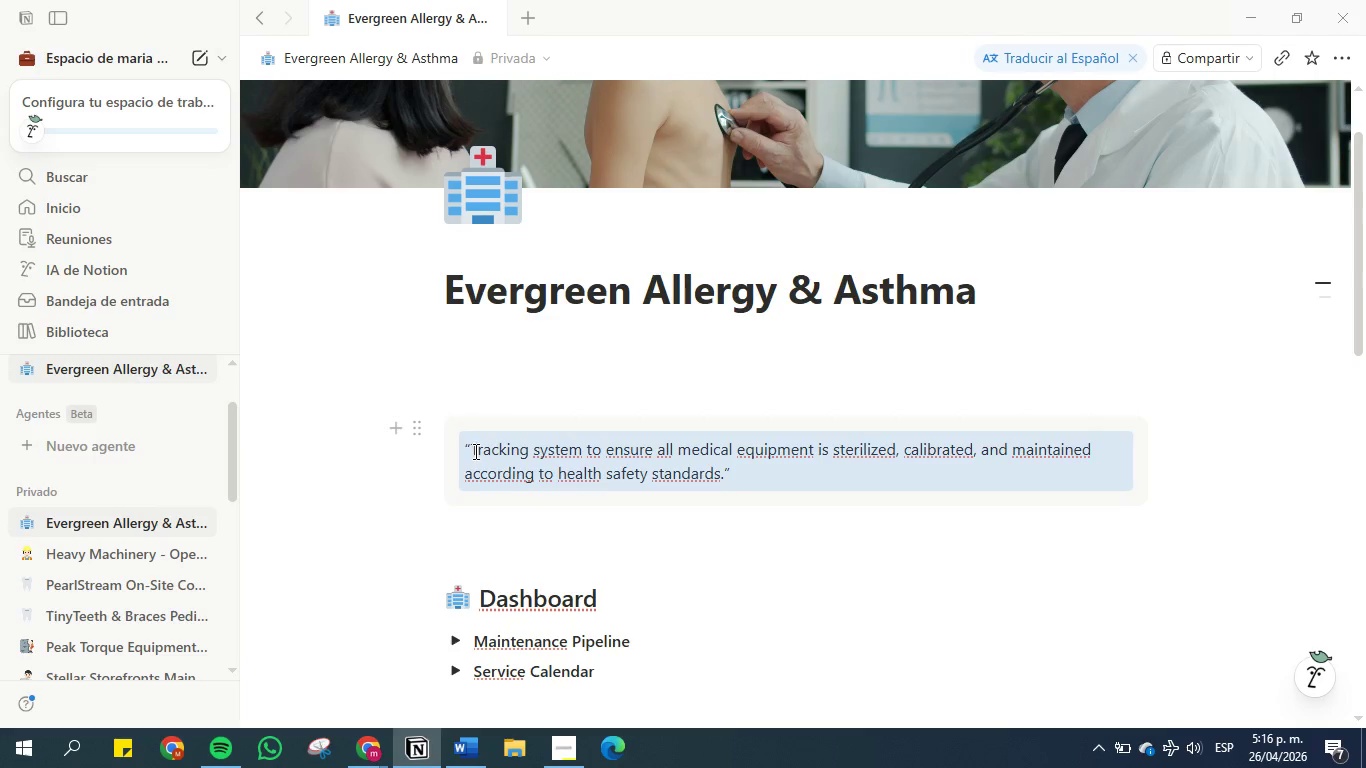 
double_click([465, 445])
 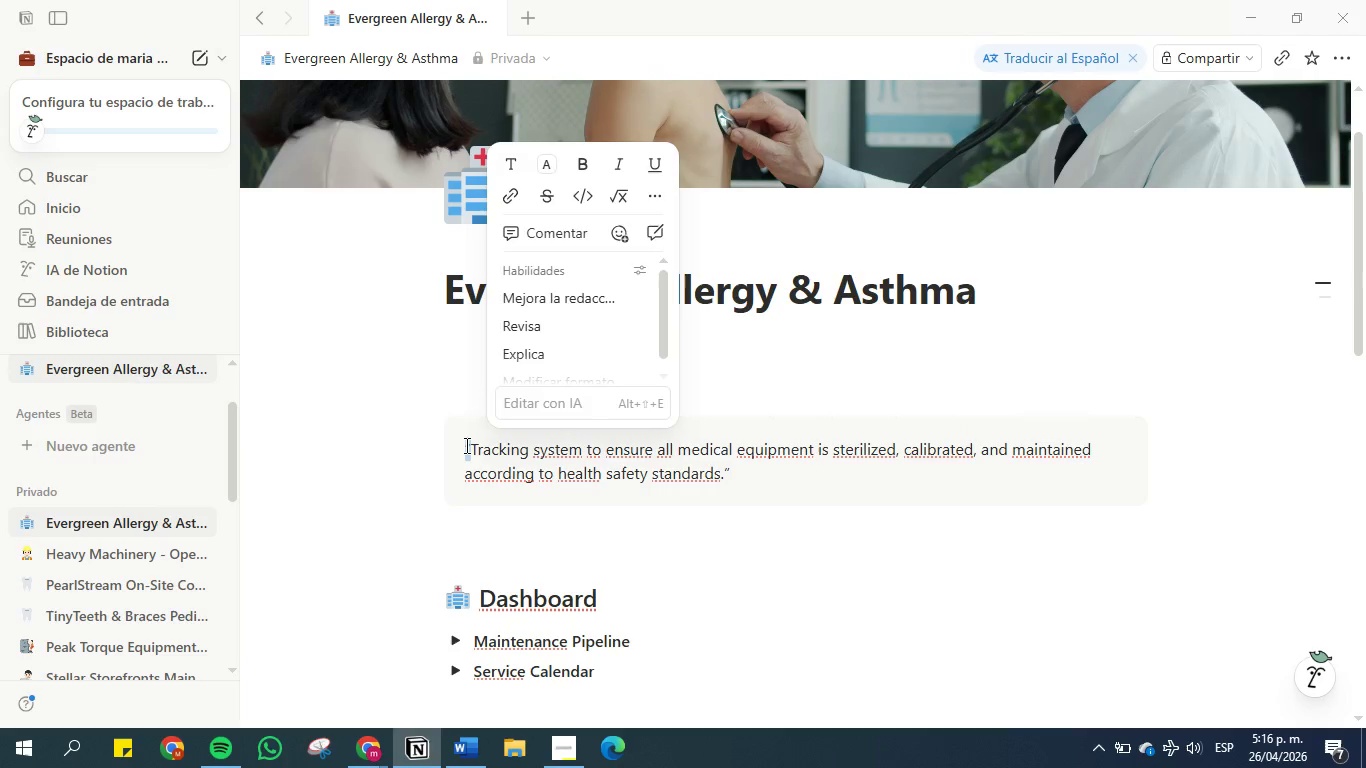 
left_click([465, 445])
 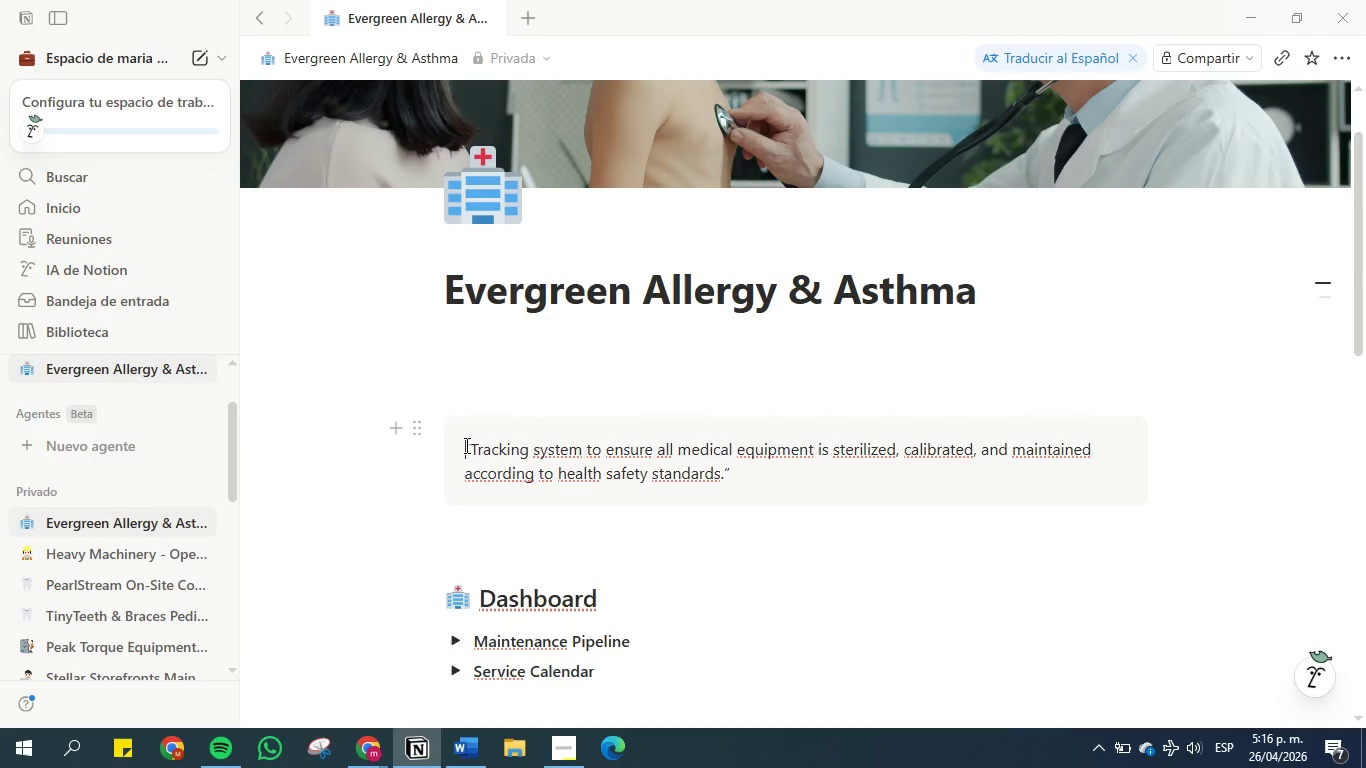 
left_click([465, 445])
 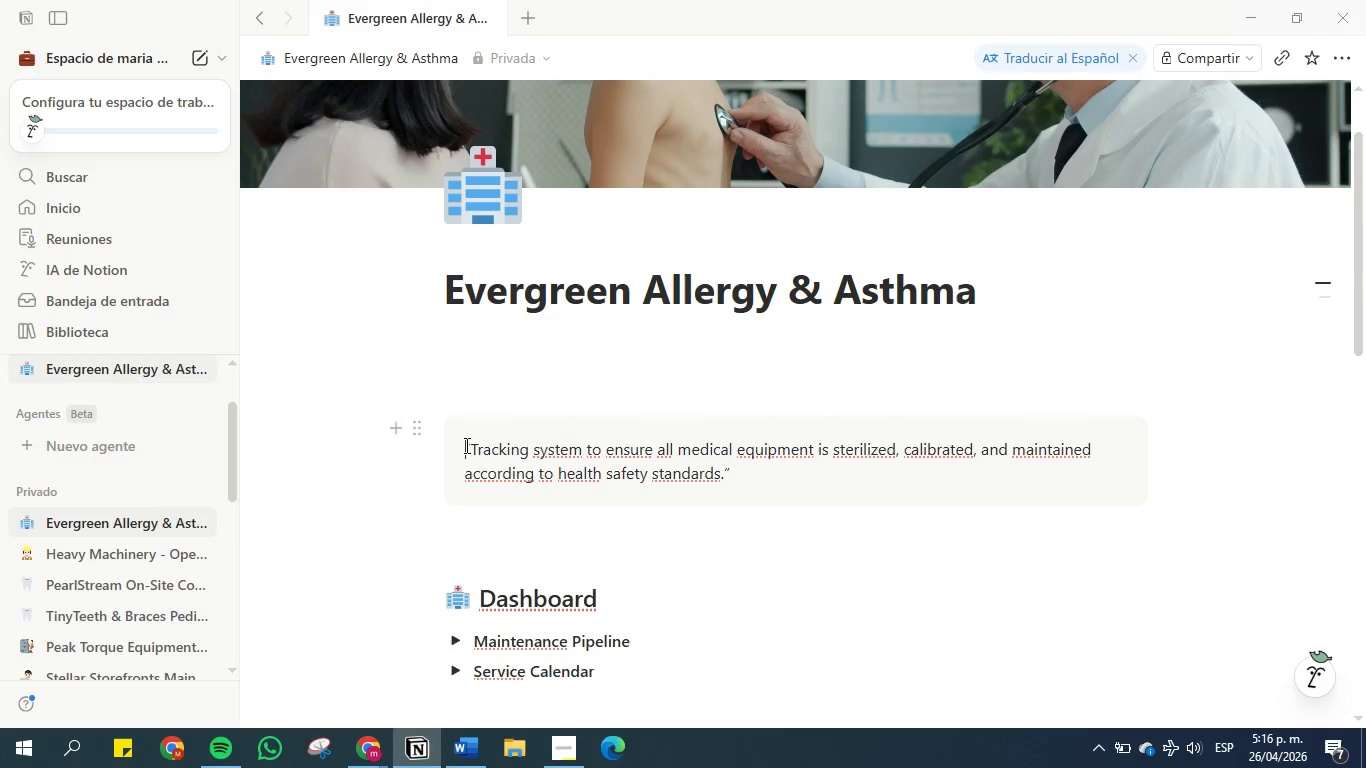 
key(Shift+Enter)
 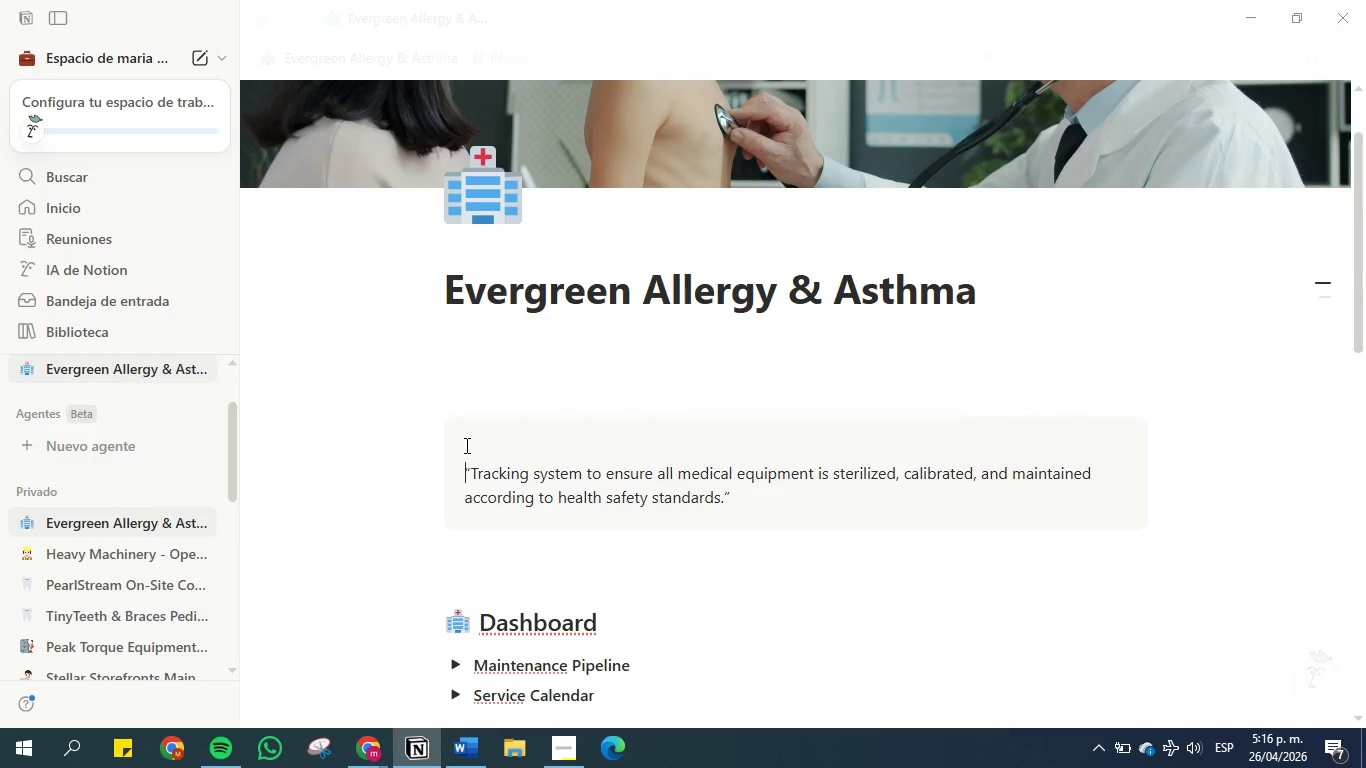 
key(ArrowUp)
 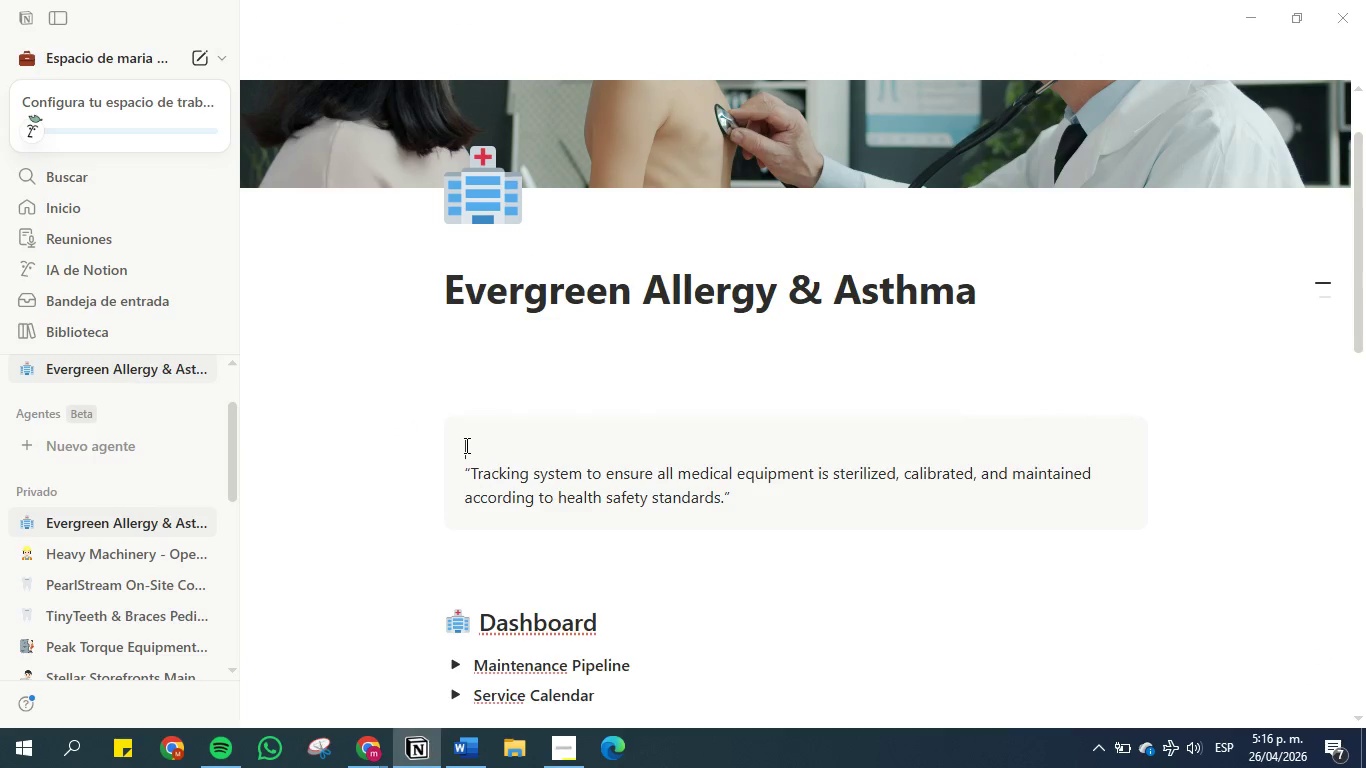 
key(Control+V)
 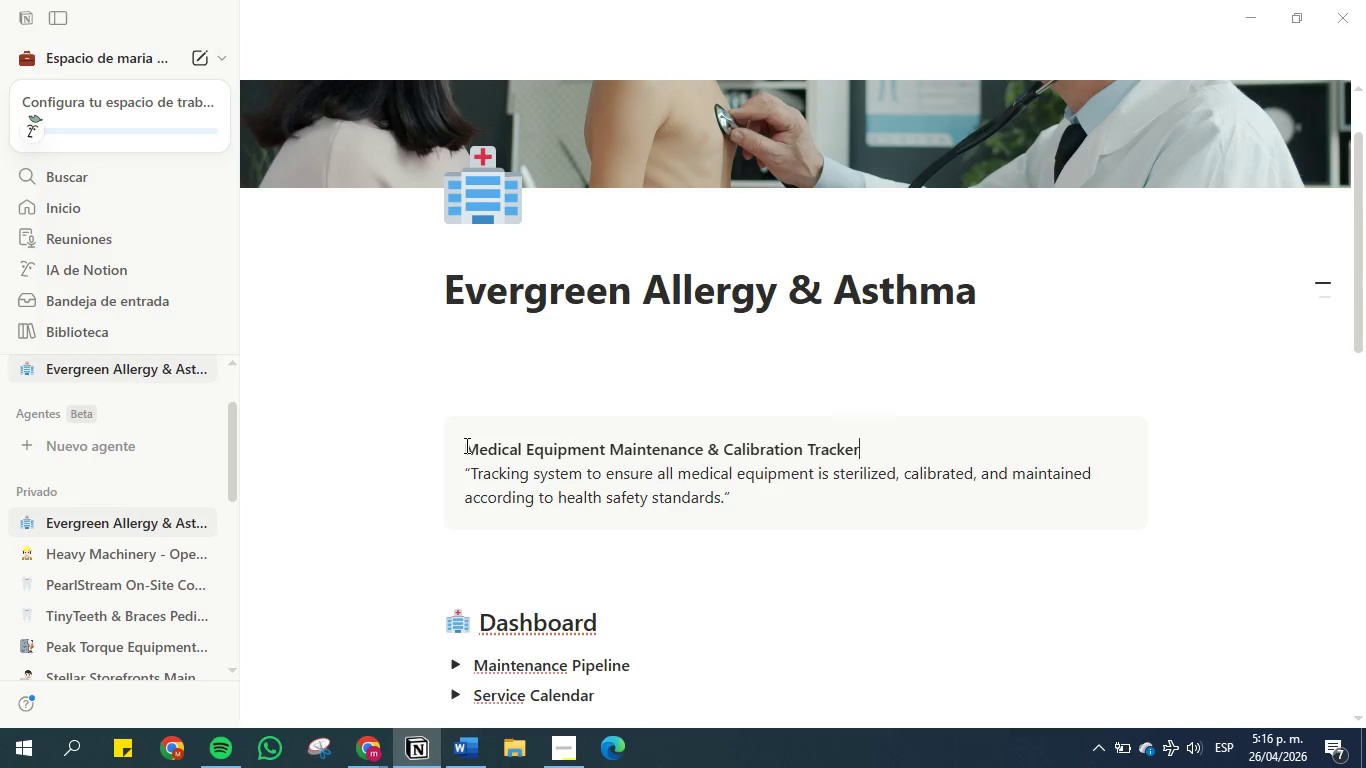 
key(Enter)
 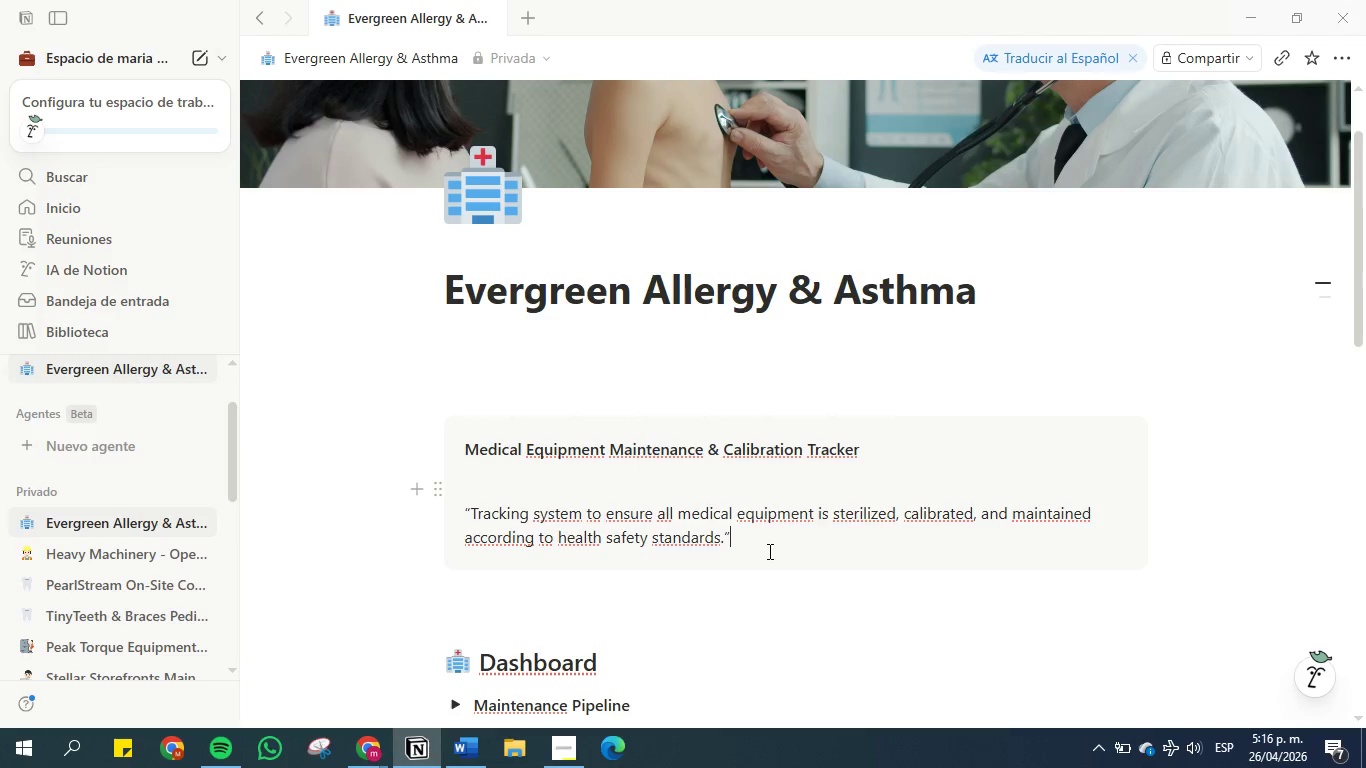 
left_click([768, 551])
 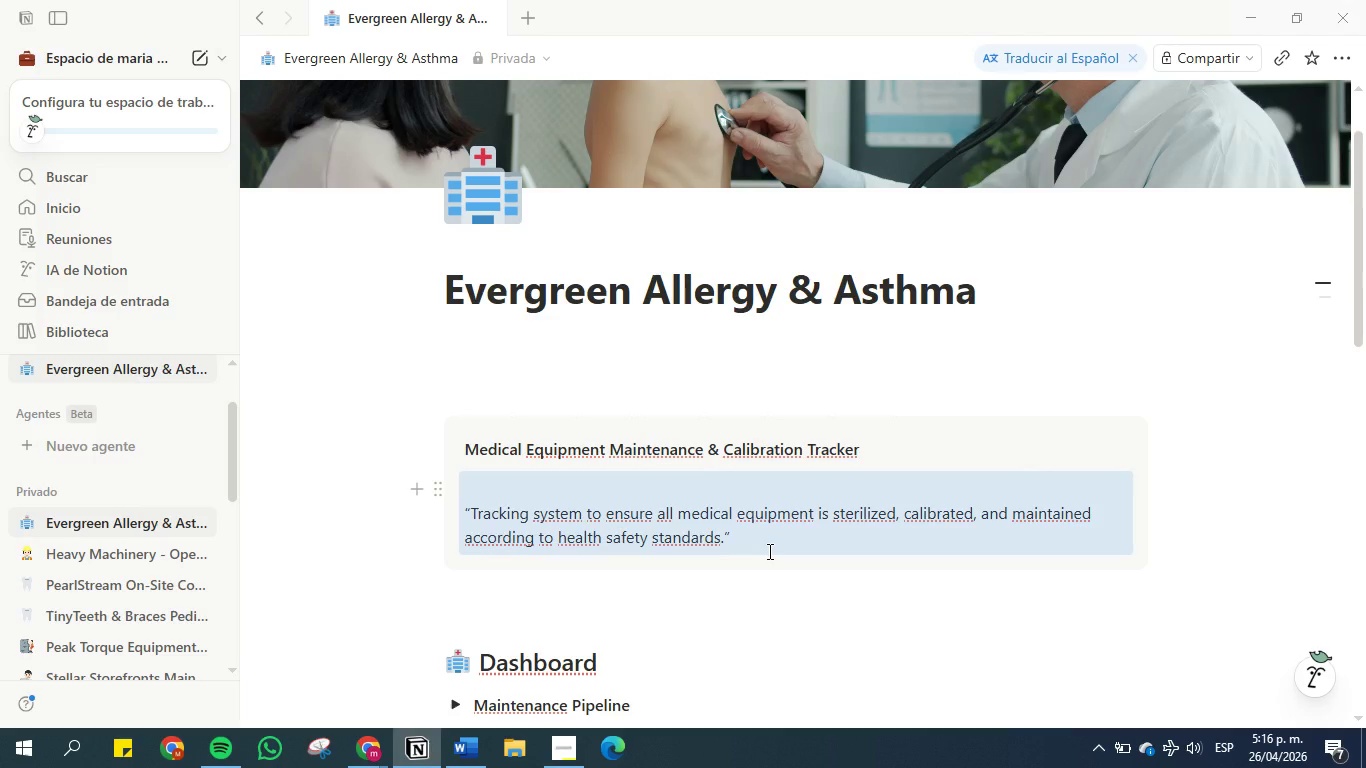 
left_click([768, 551])
 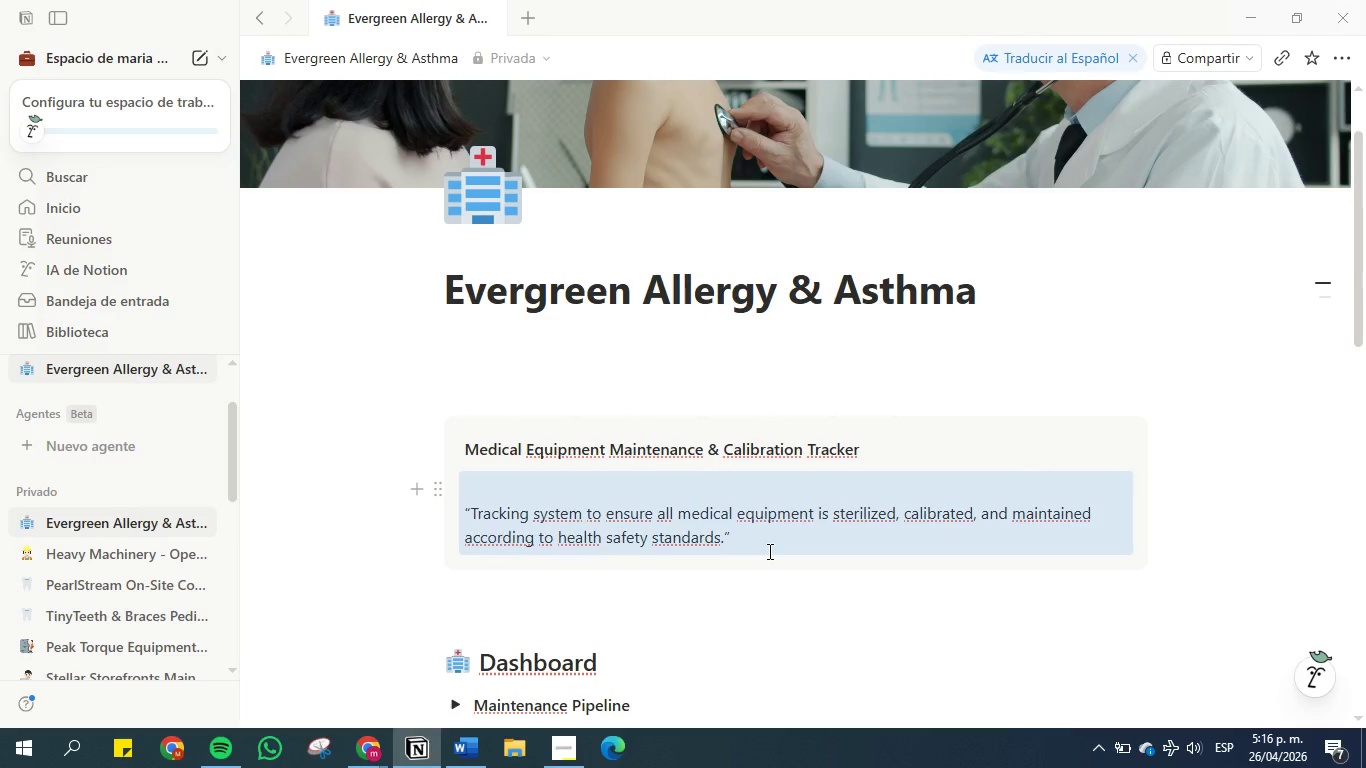 
key(Enter)
 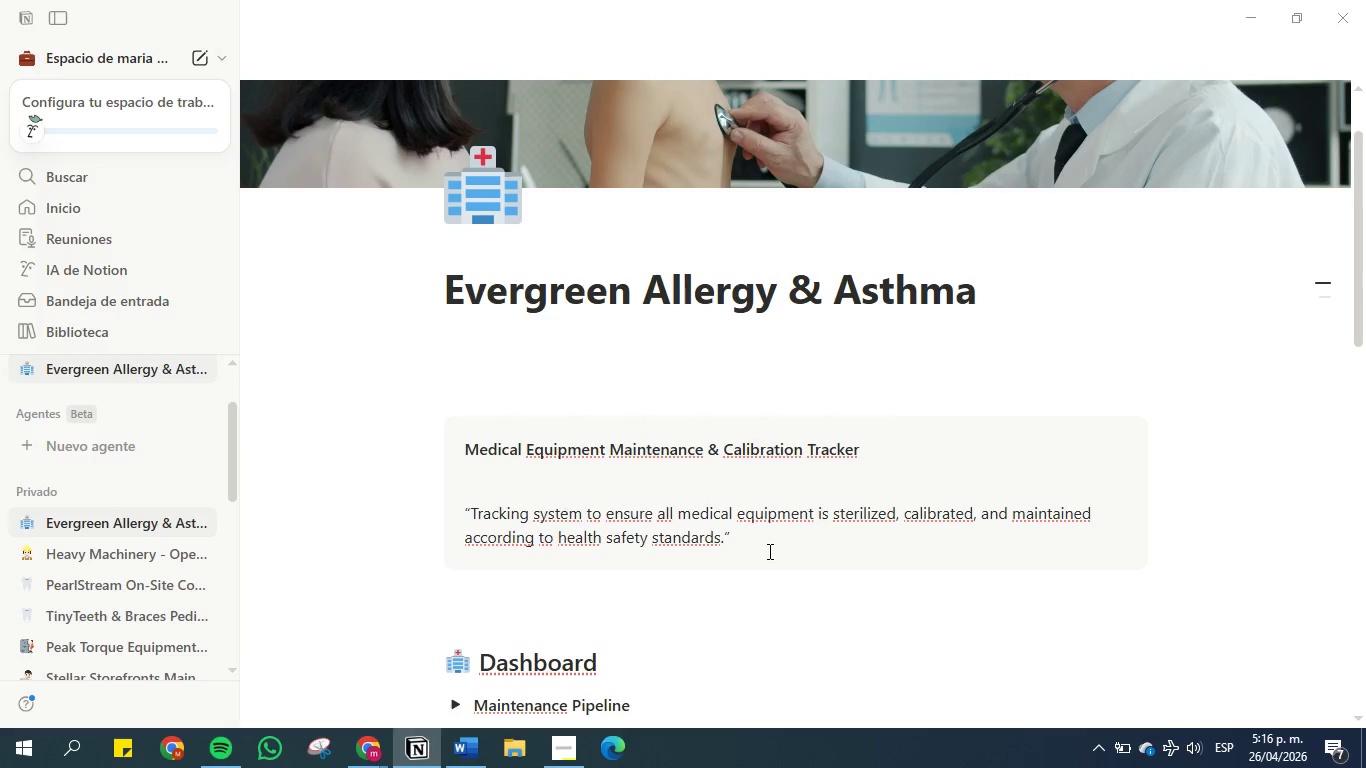 
key(Enter)
 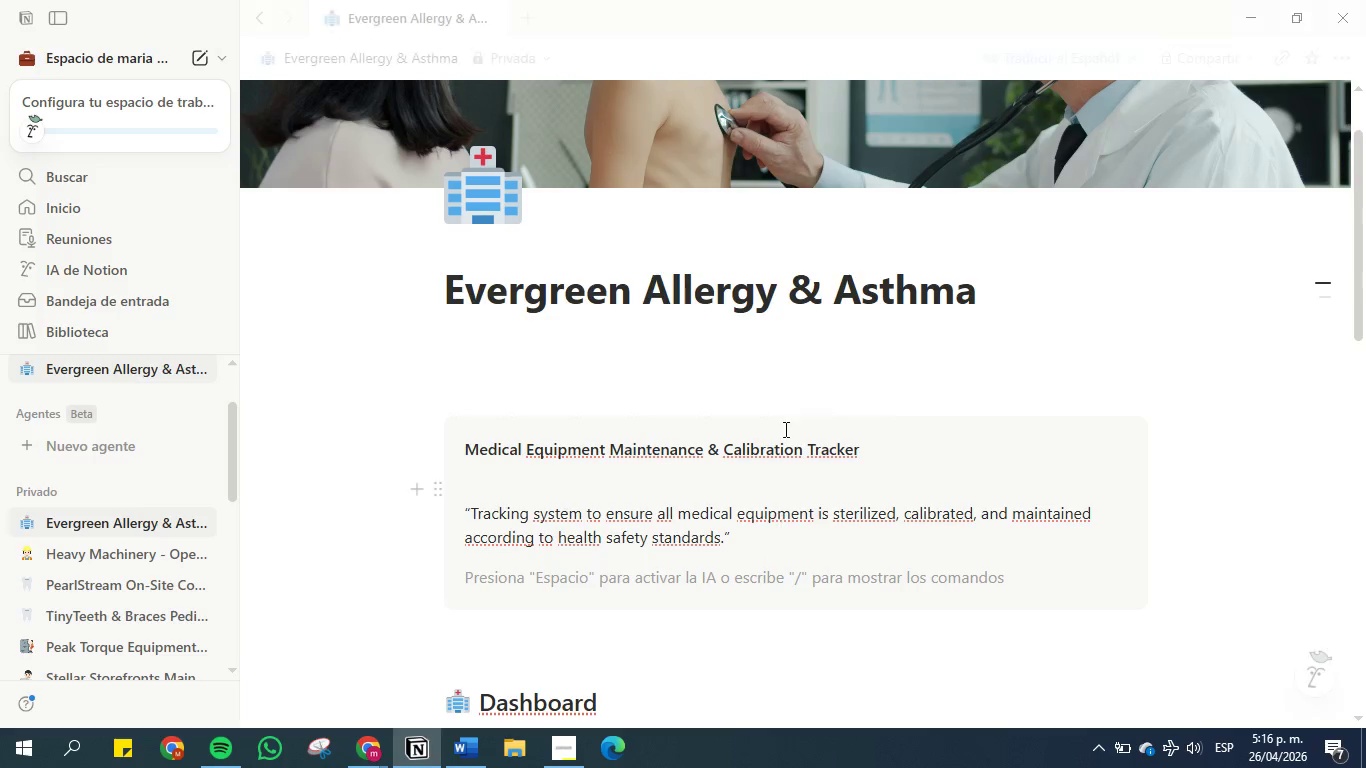 
left_click([787, 352])
 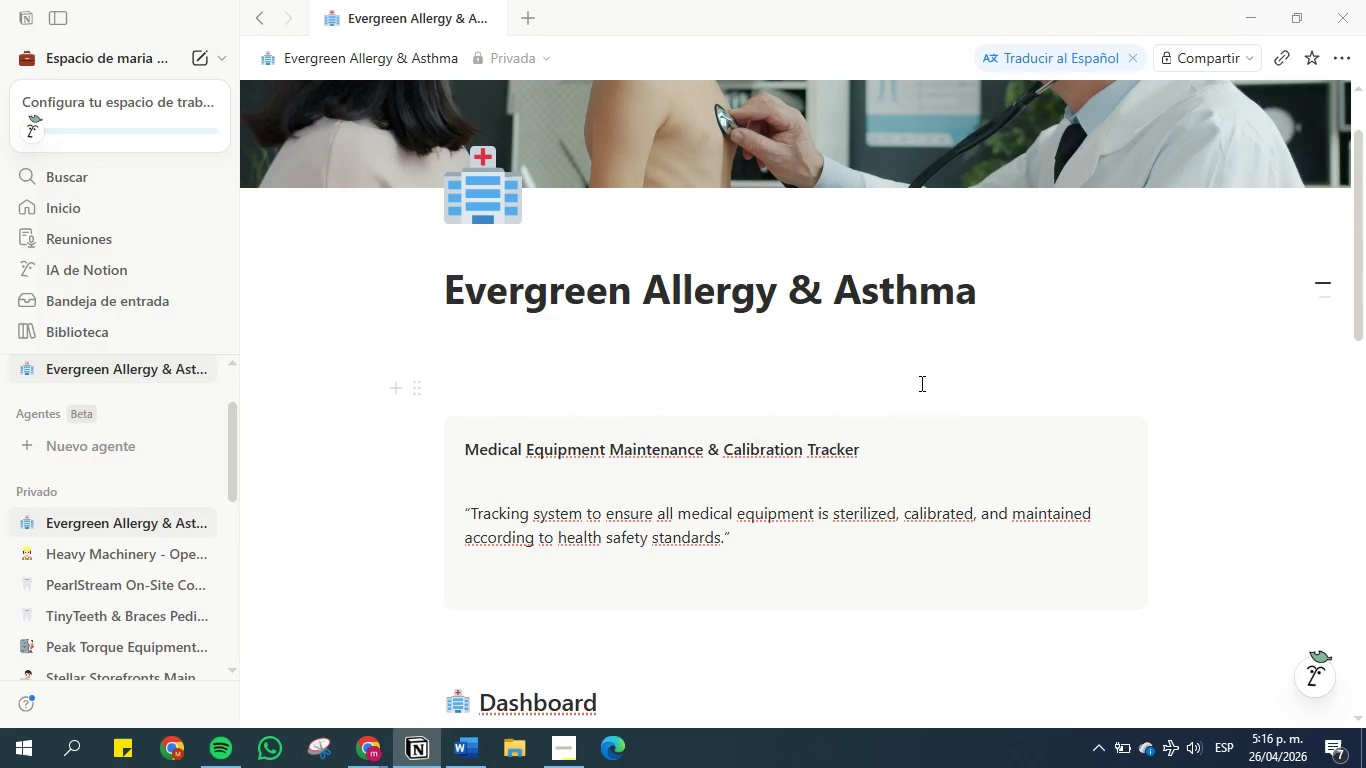 
scroll: coordinate [890, 396], scroll_direction: down, amount: 2.0
 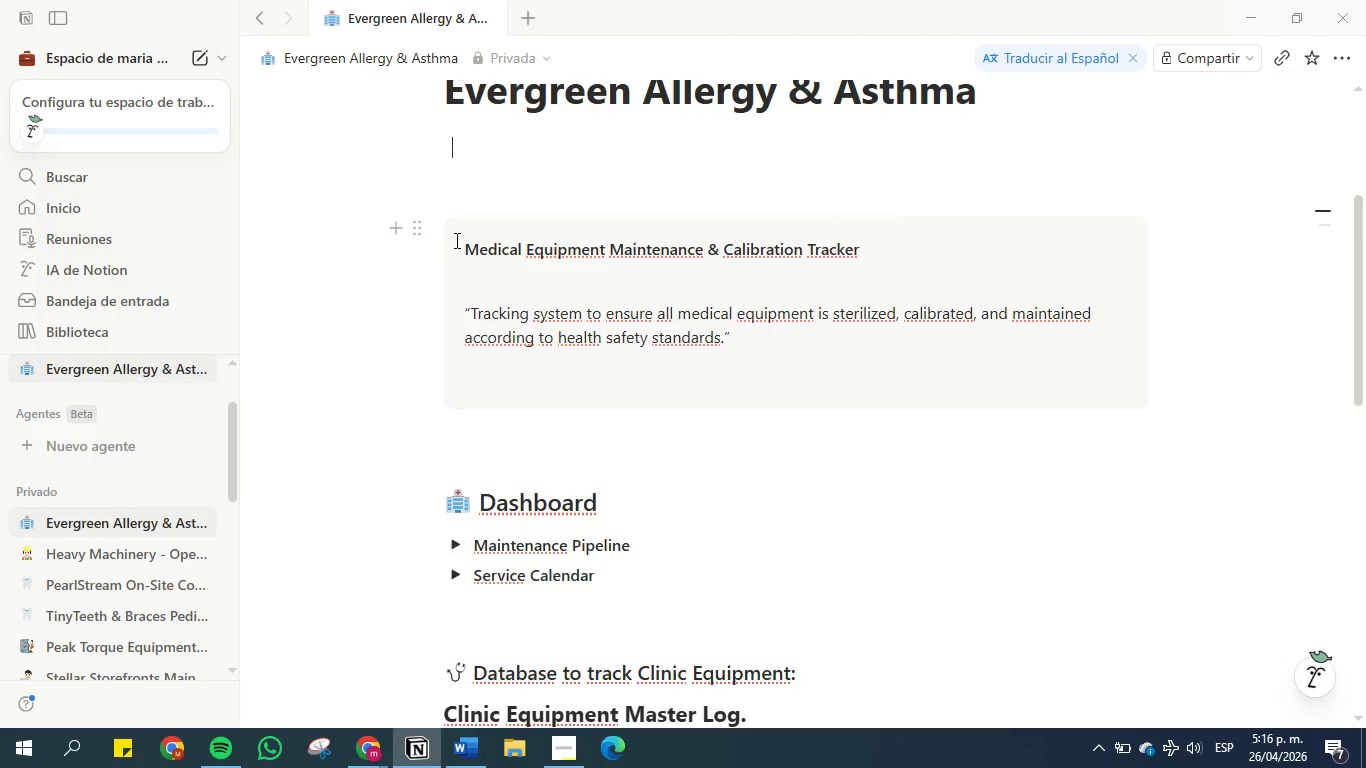 
left_click([463, 244])
 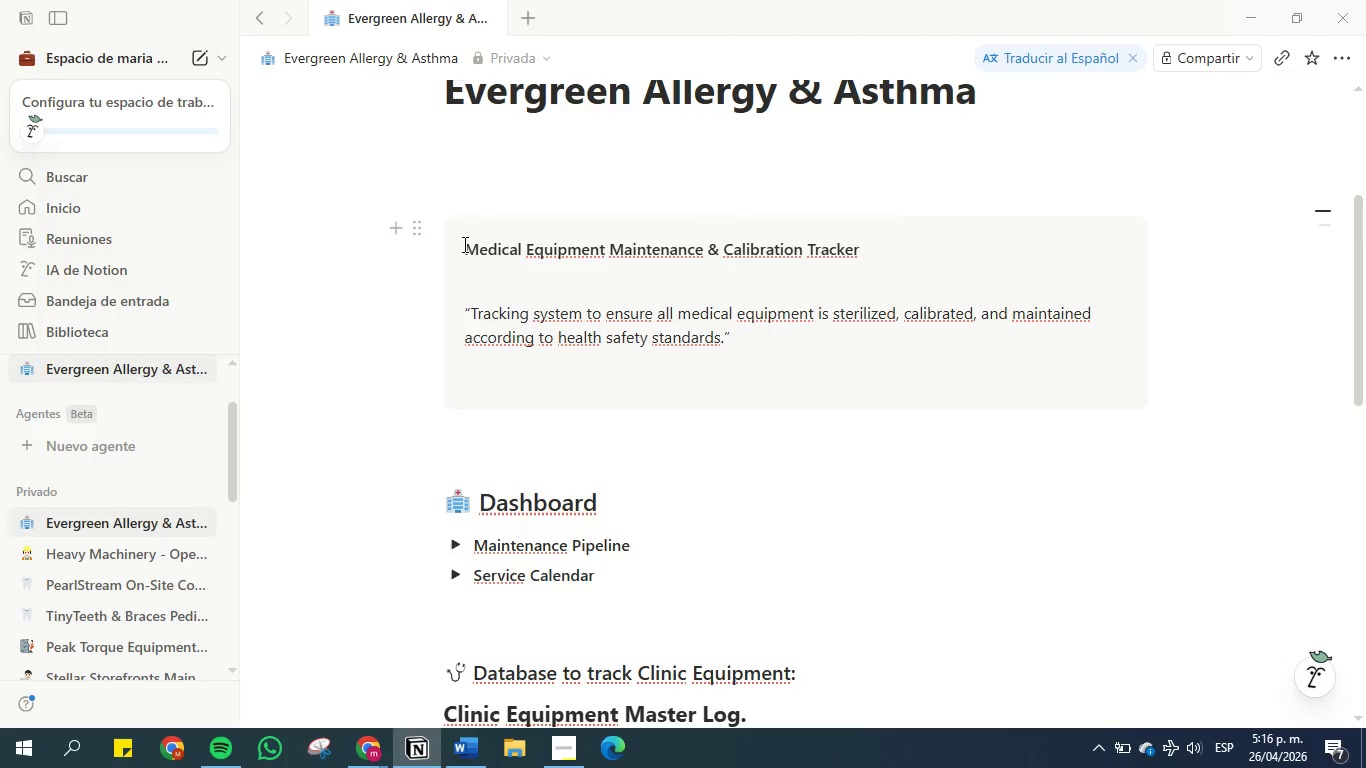 
key(Enter)
 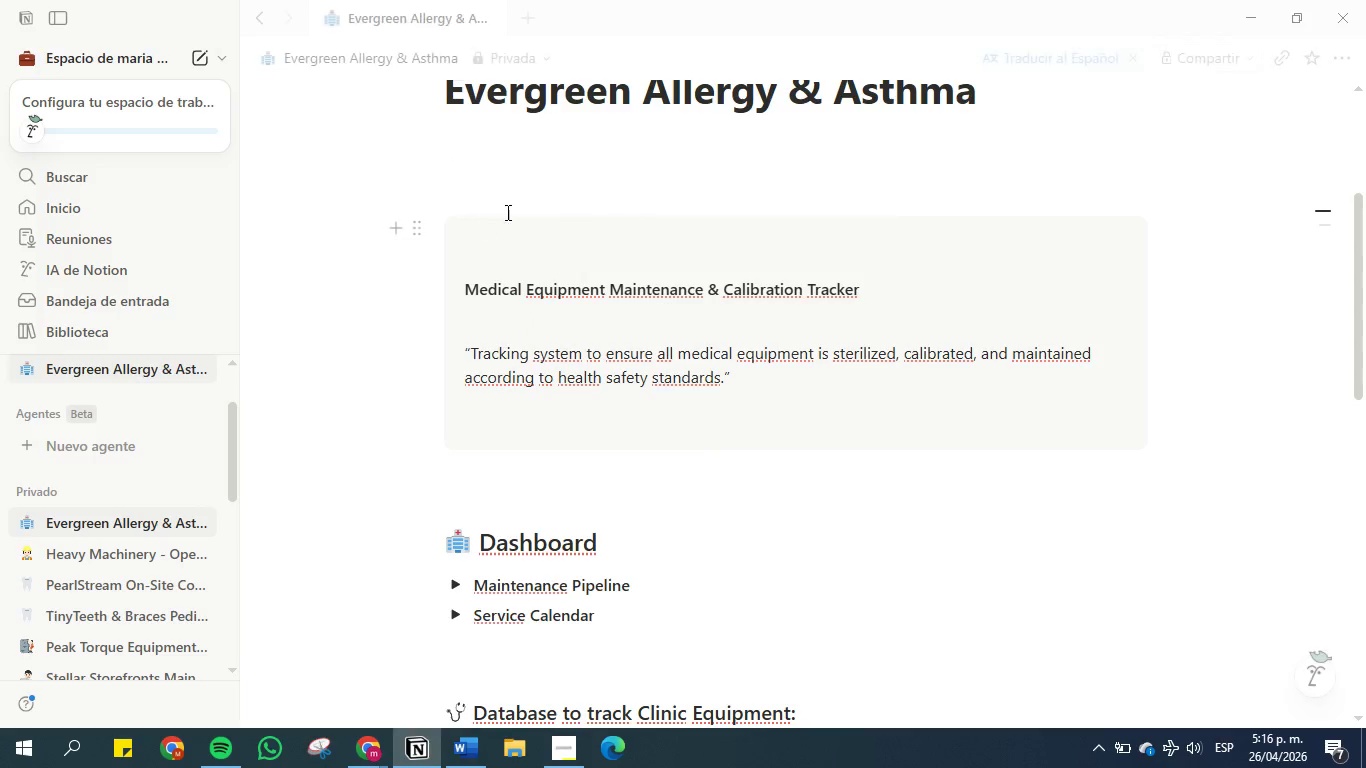 
left_click([529, 175])
 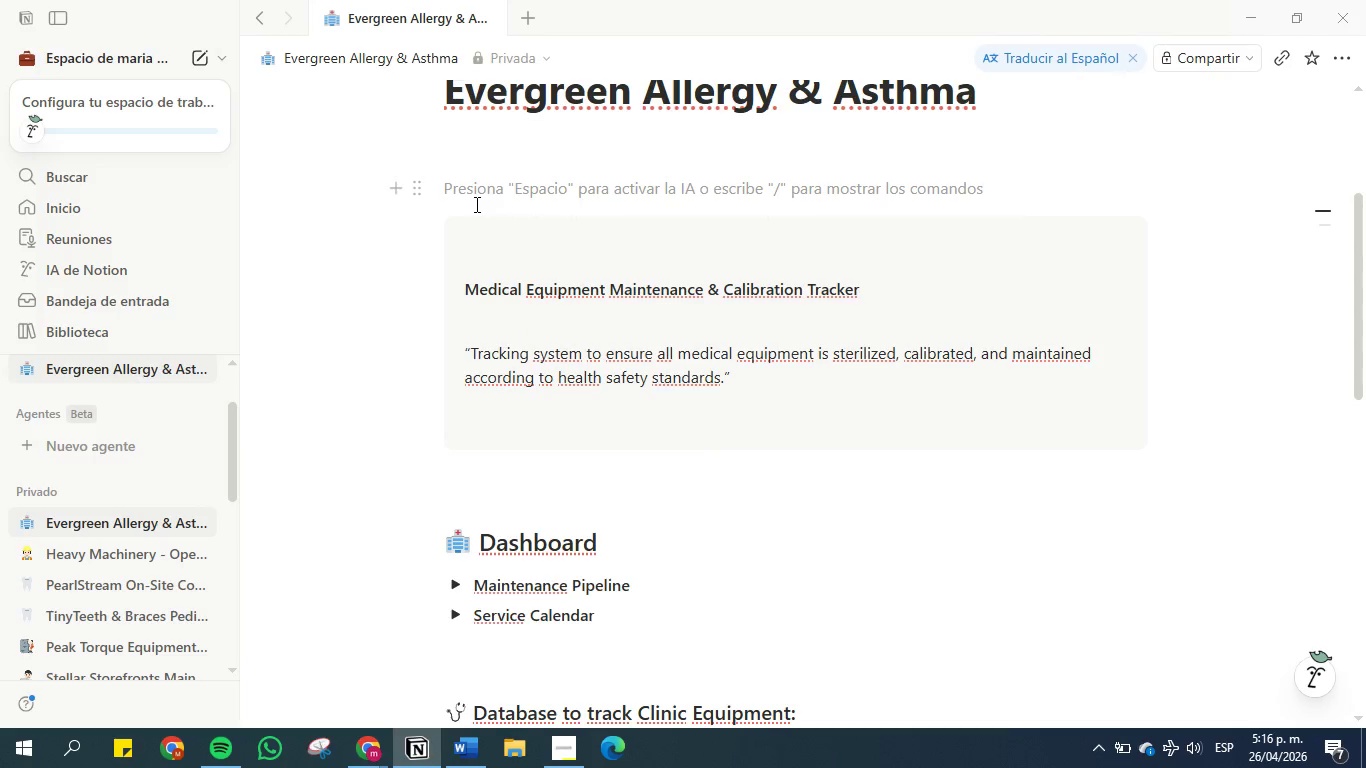 
key(Backspace)
 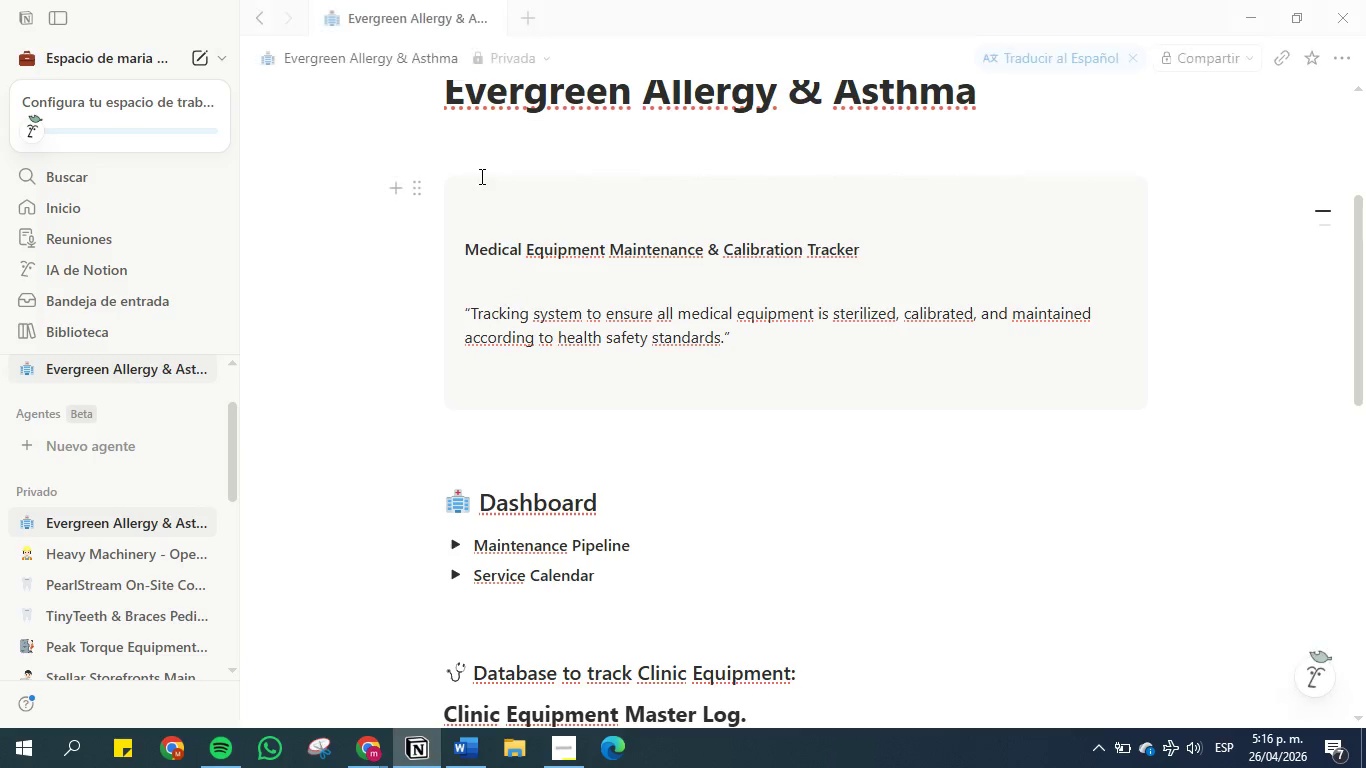 
key(Backspace)
 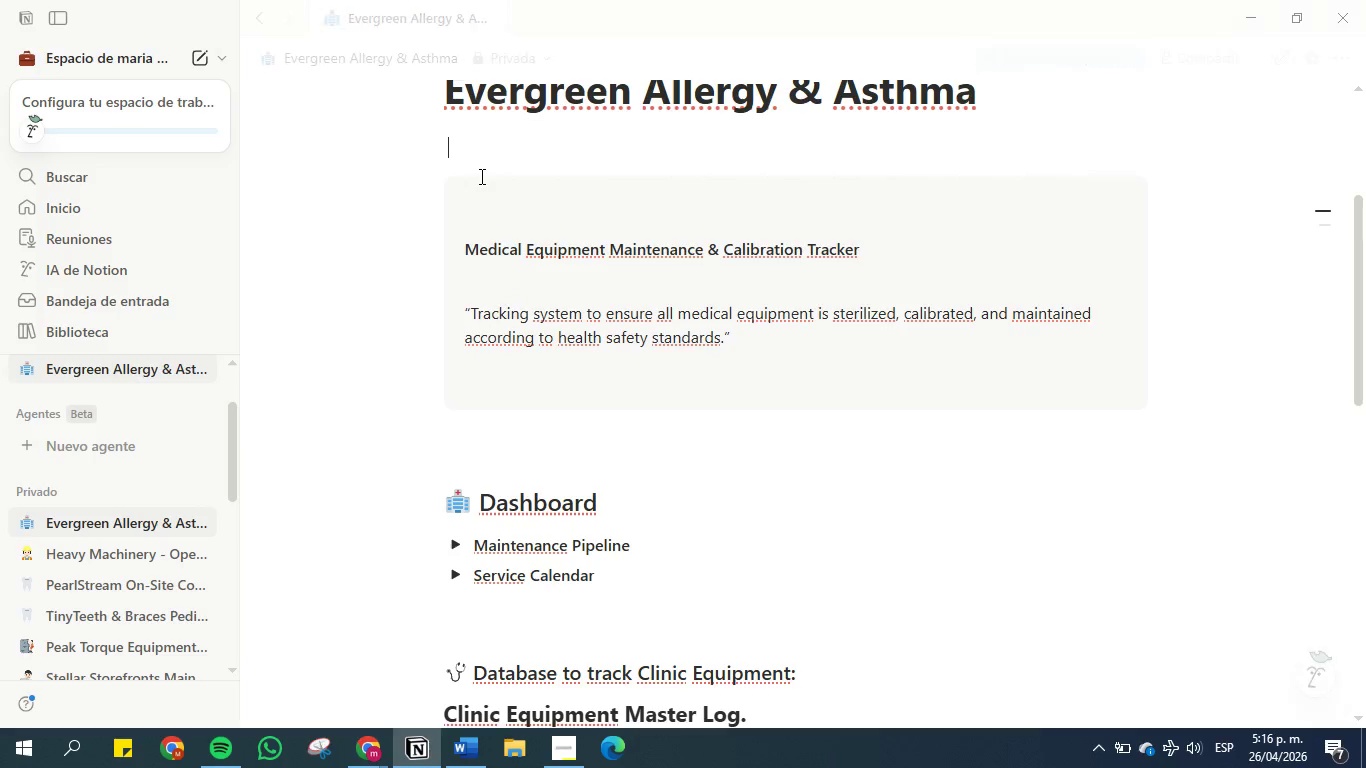 
key(Backspace)
 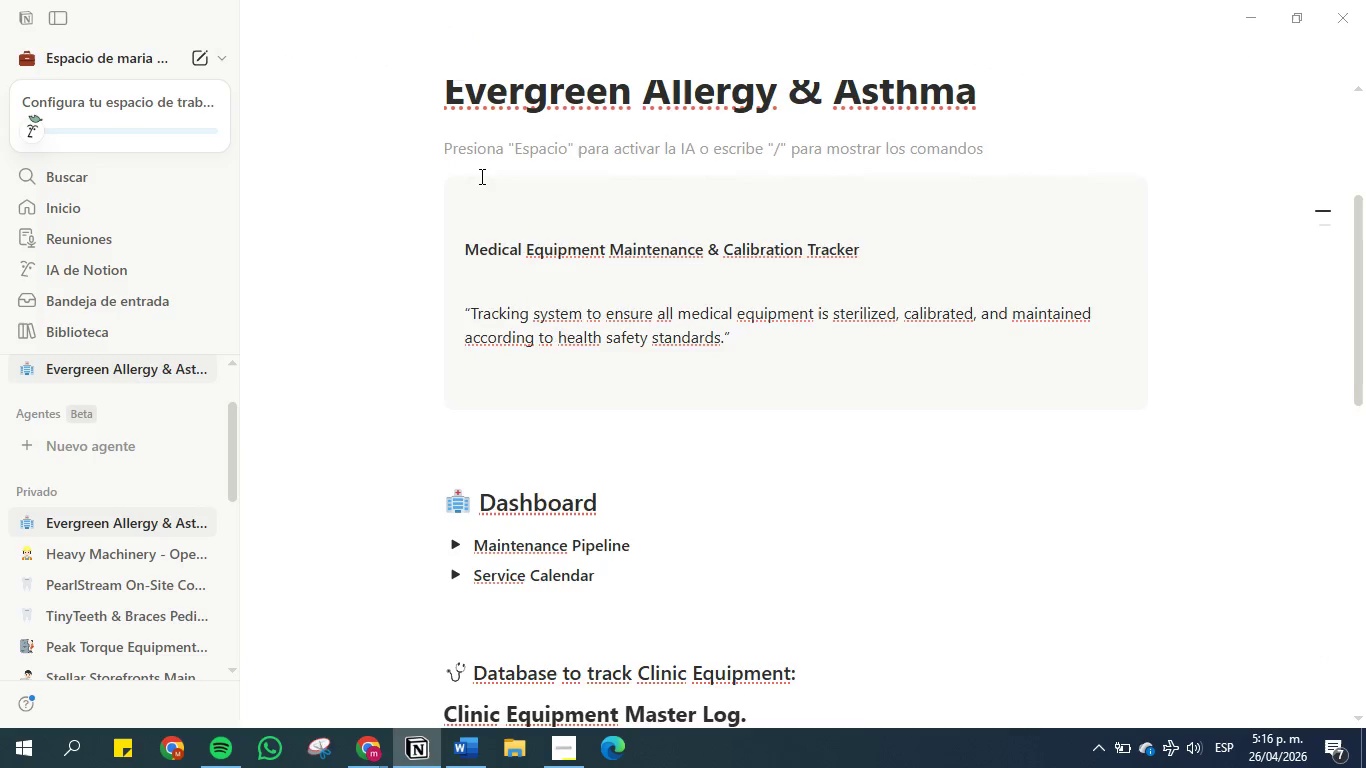 
key(Backspace)
 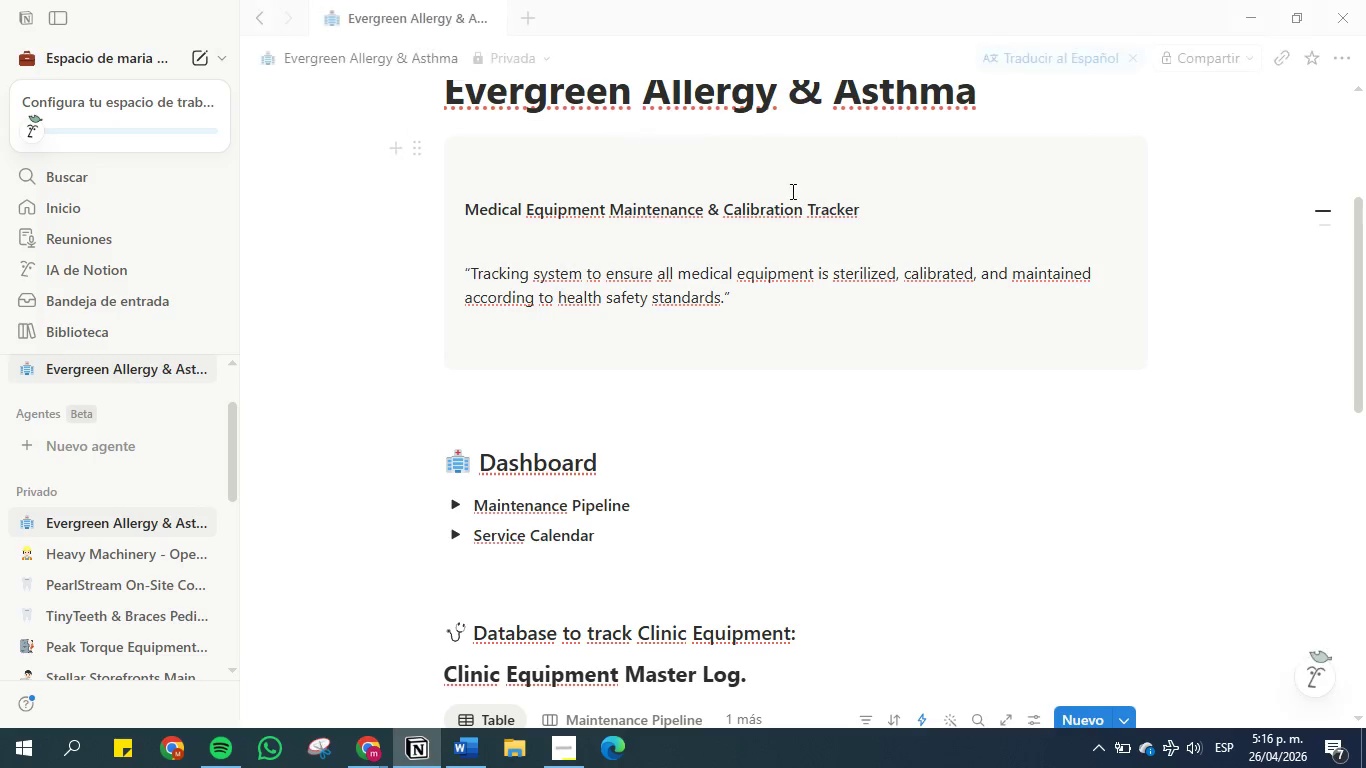 
scroll: coordinate [858, 233], scroll_direction: up, amount: 2.0
 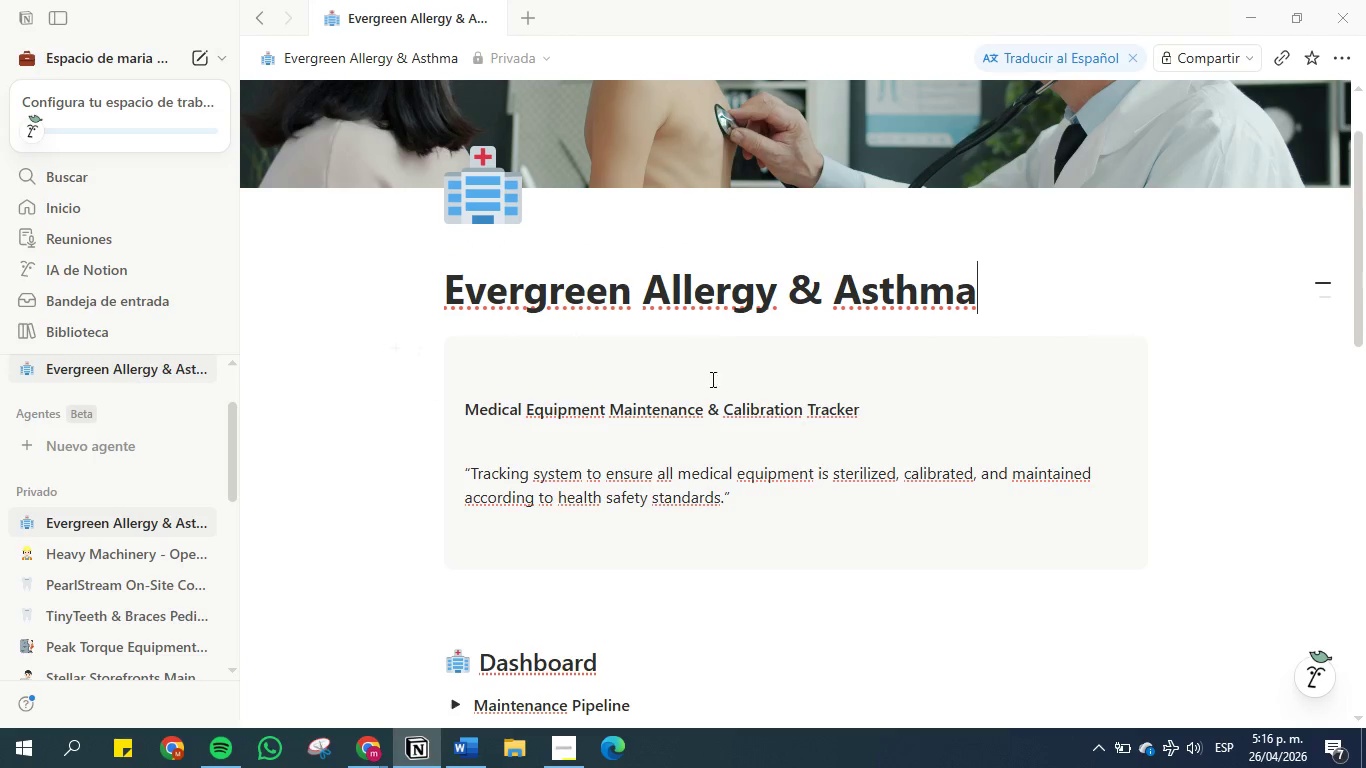 
scroll: coordinate [431, 287], scroll_direction: down, amount: 4.0
 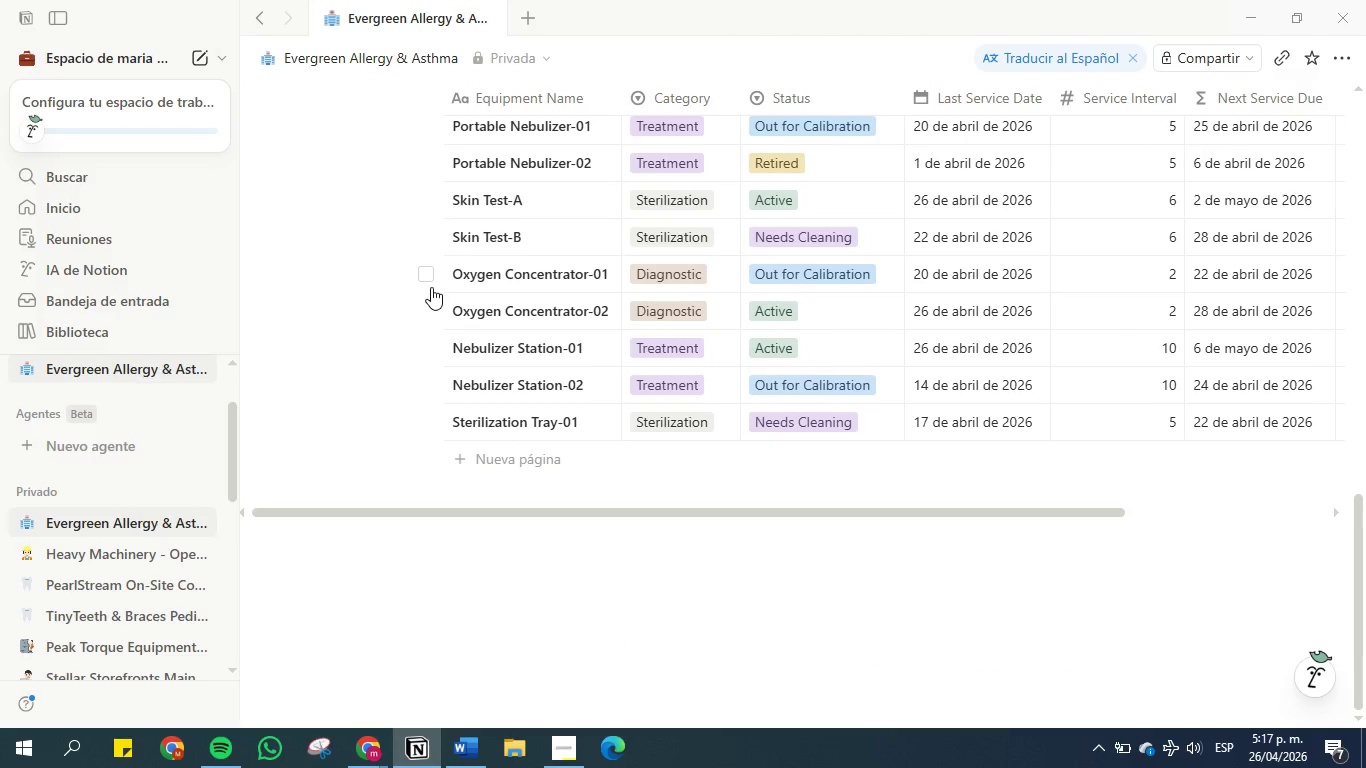 
left_click([461, 756])
 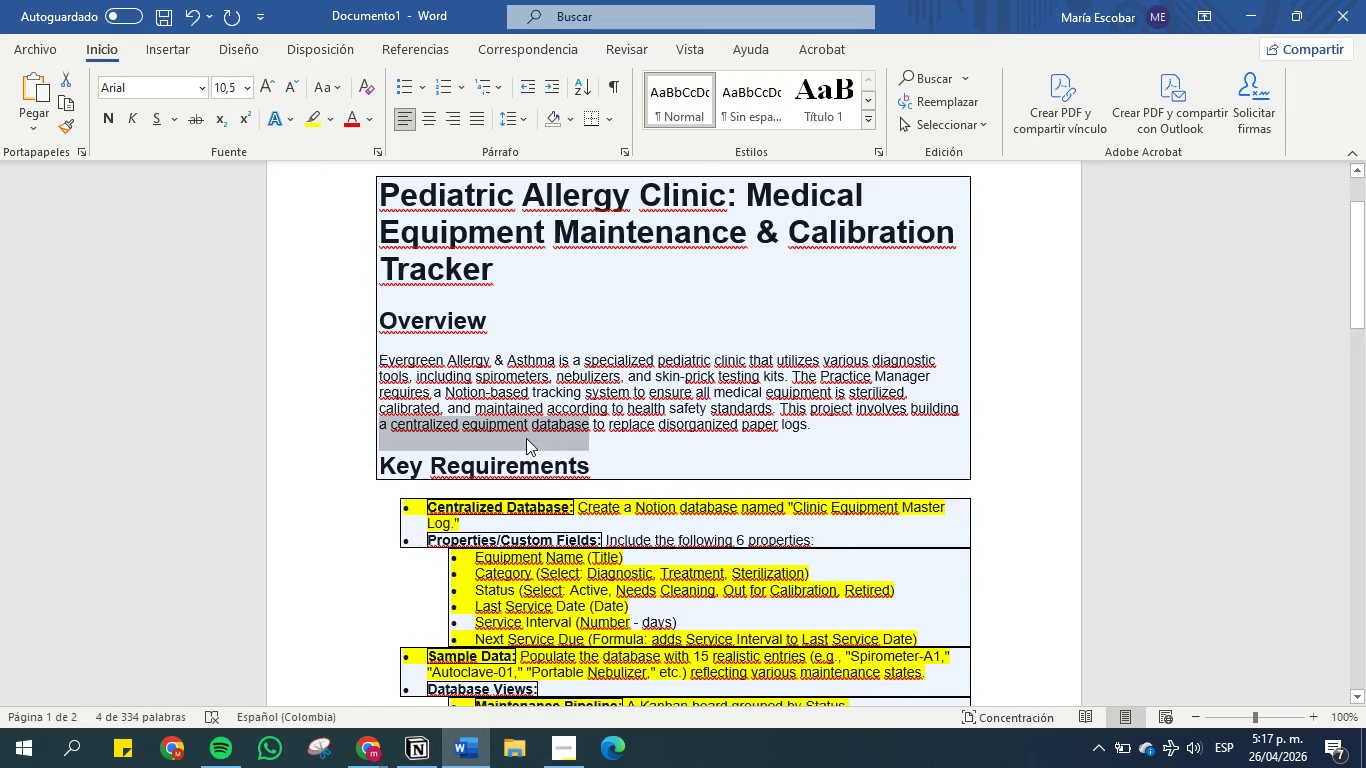 
scroll: coordinate [522, 451], scroll_direction: down, amount: 13.0
 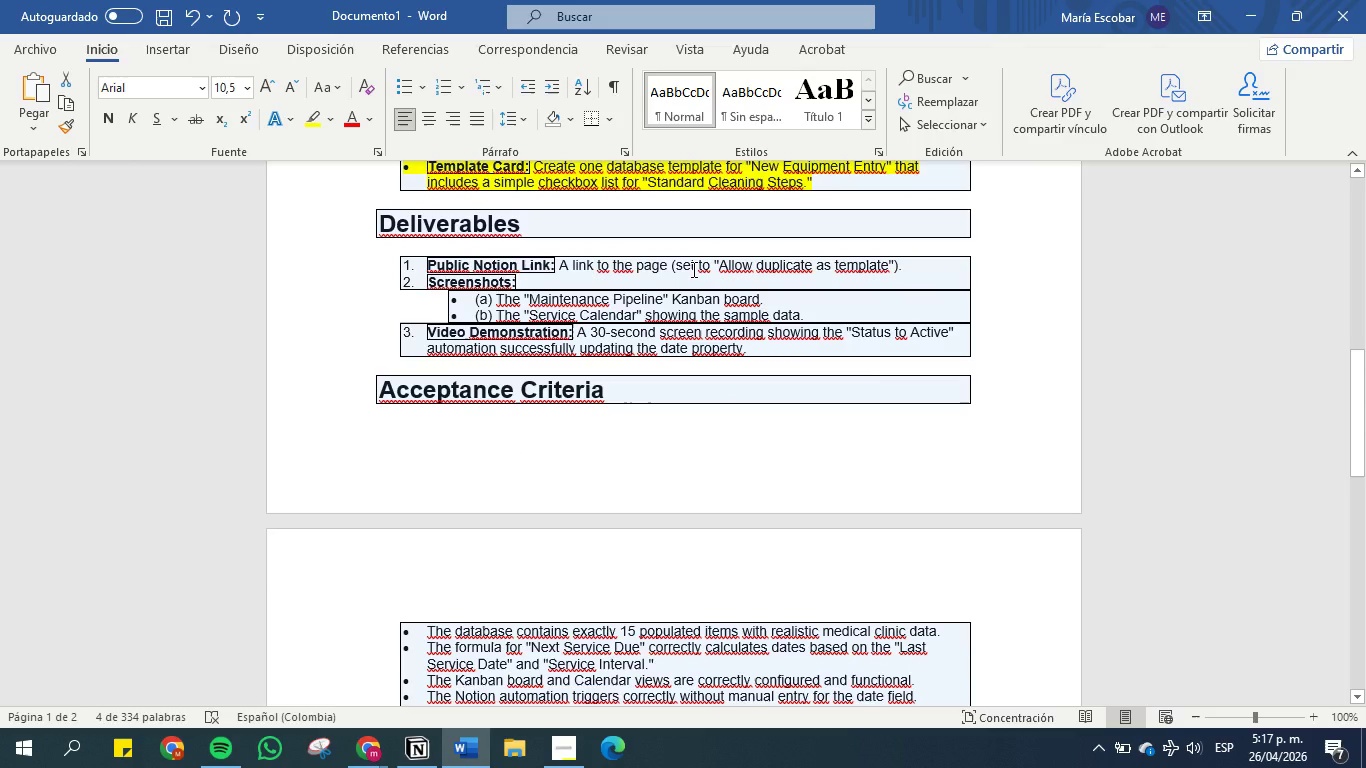 
wait(5.31)
 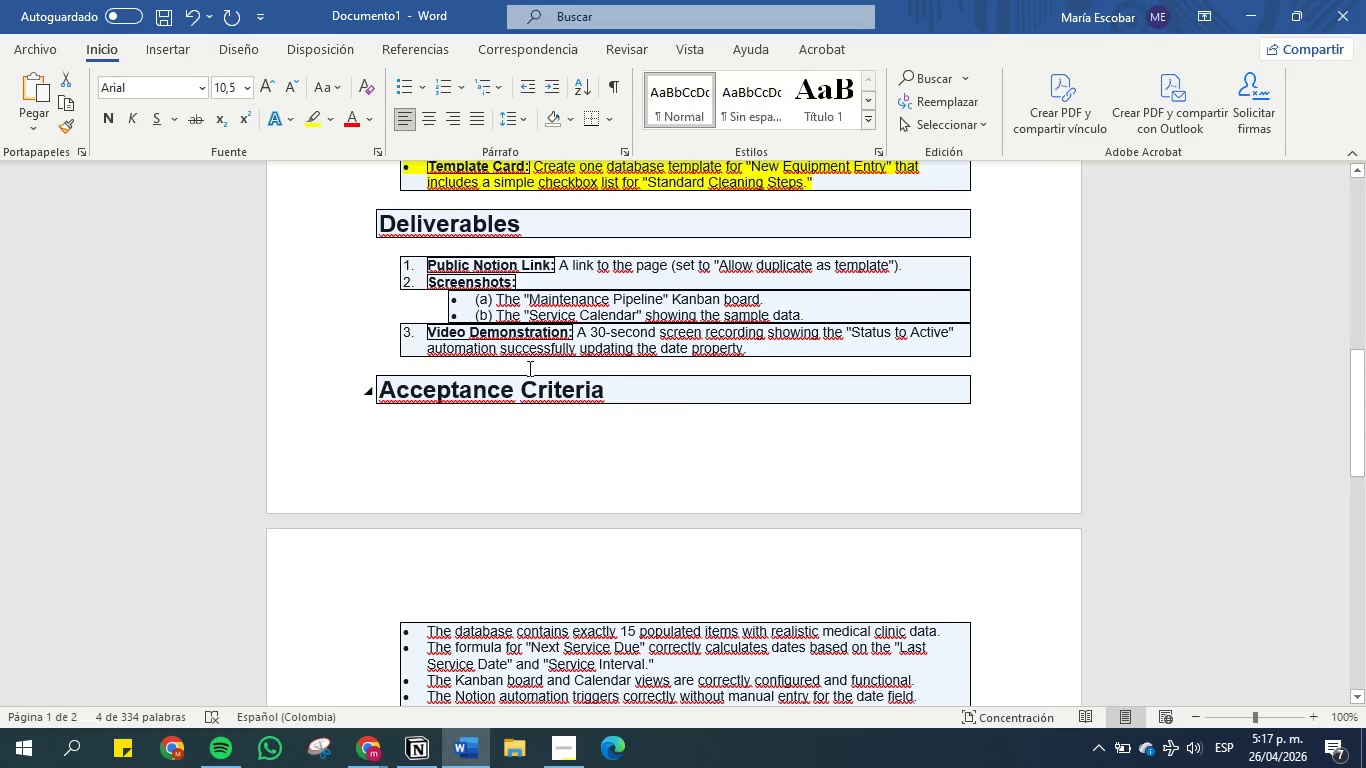 
left_click([1252, 16])
 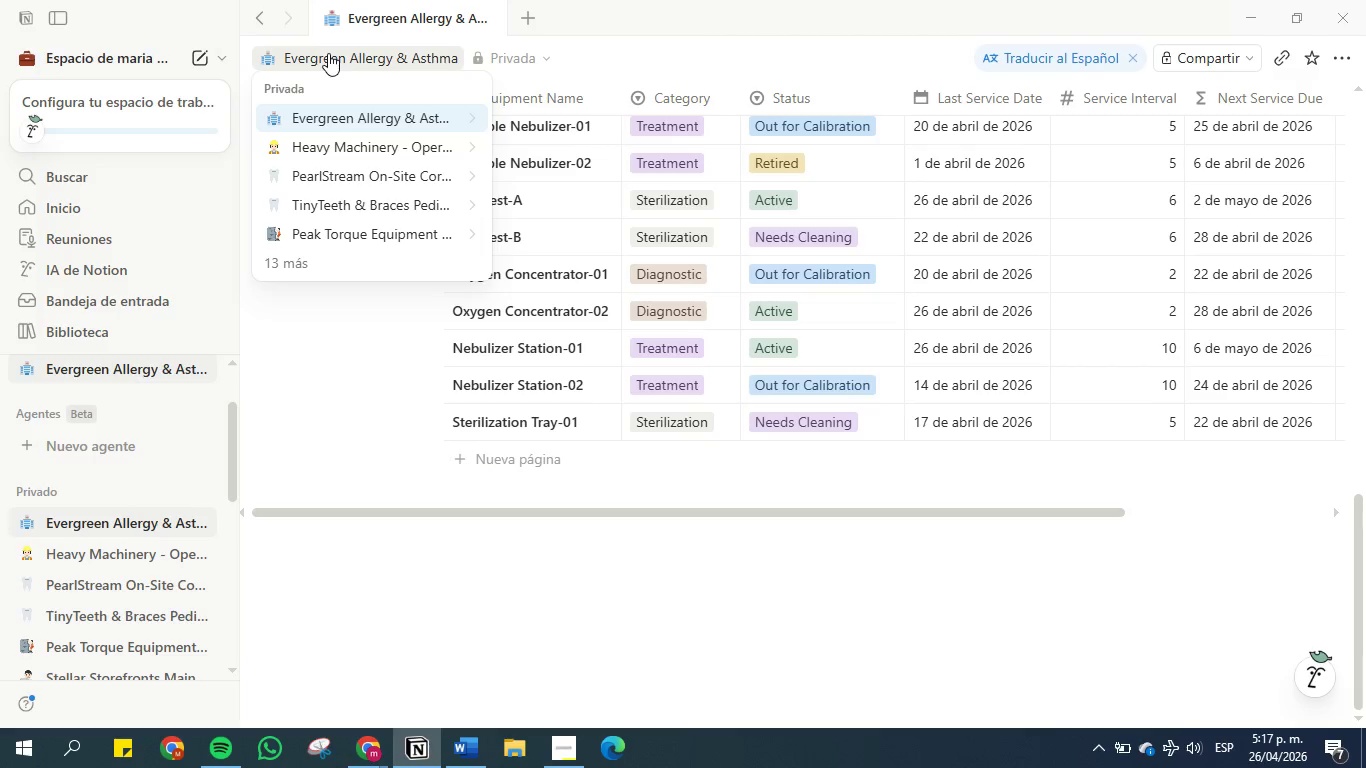 
wait(36.34)
 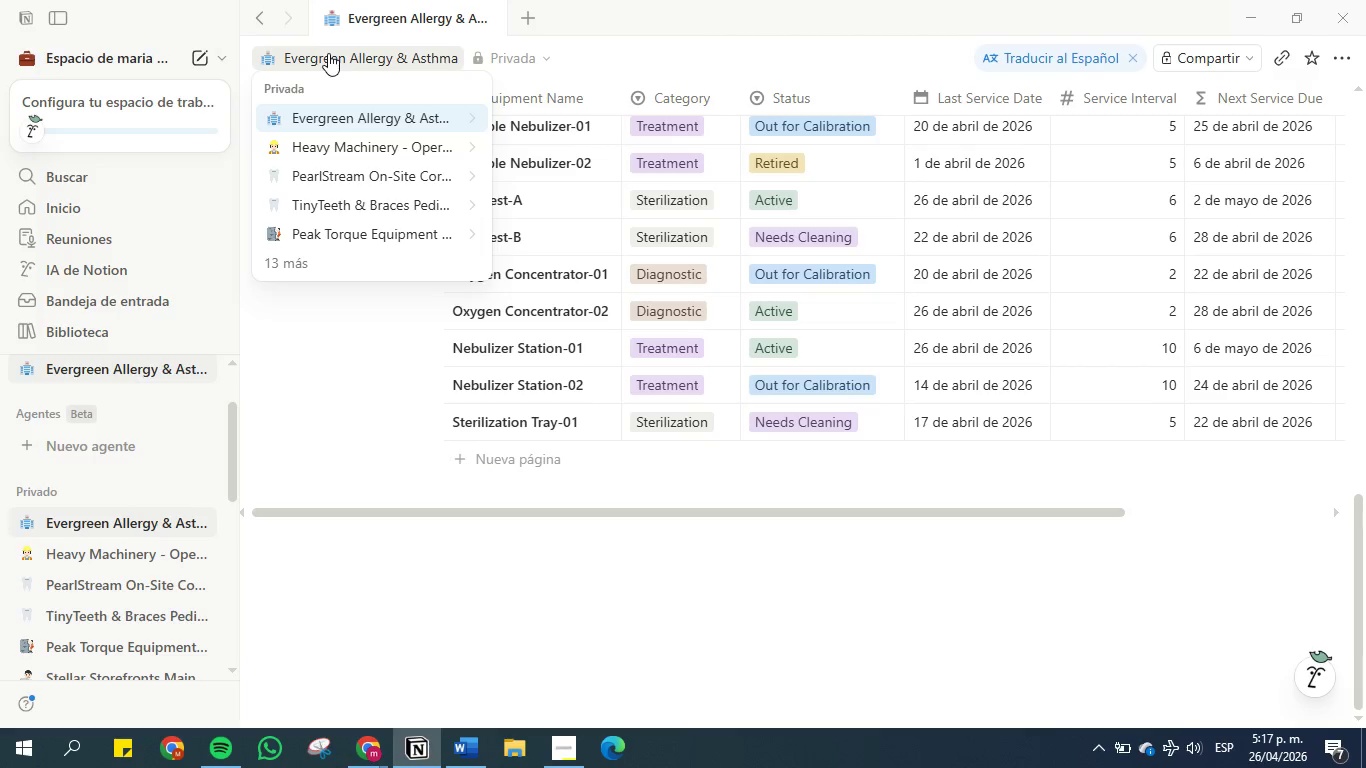 
scroll: coordinate [348, 265], scroll_direction: up, amount: 8.0
 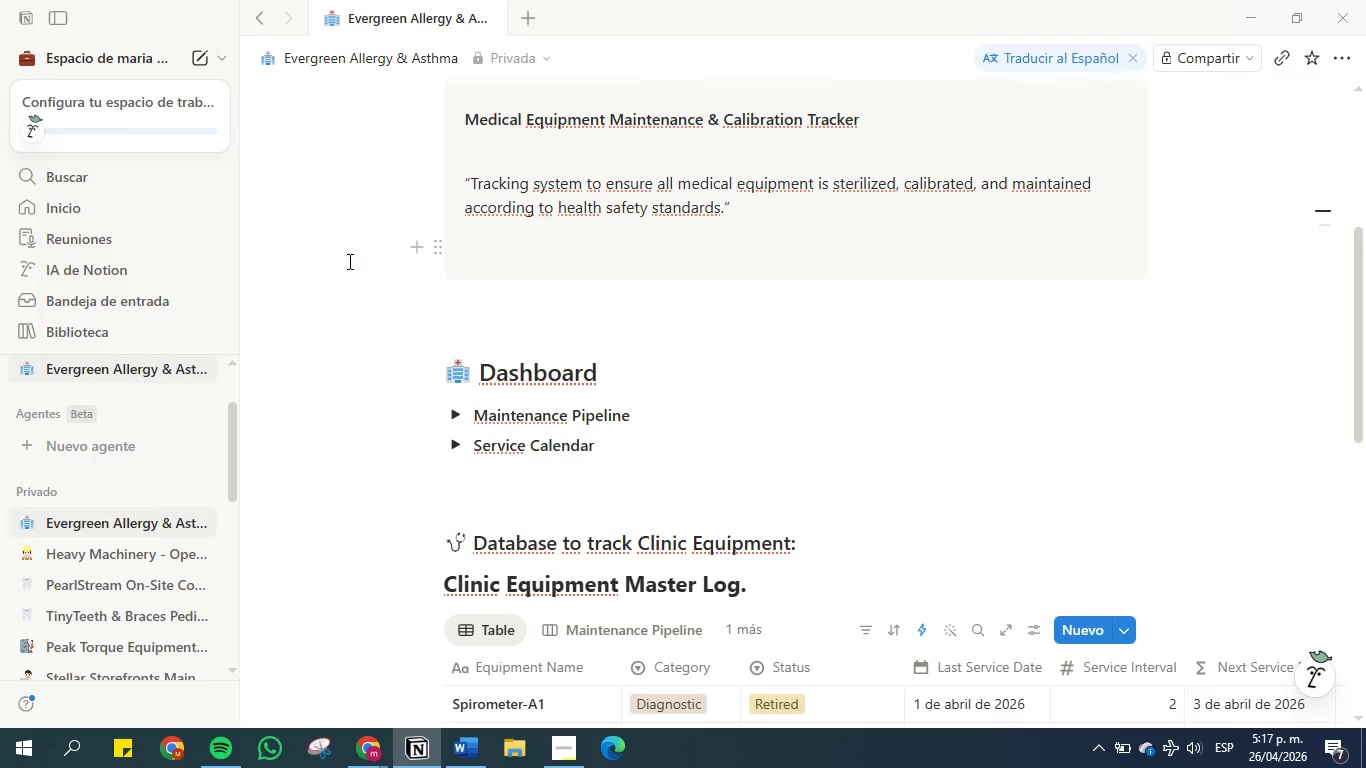 
scroll: coordinate [348, 261], scroll_direction: down, amount: 2.0
 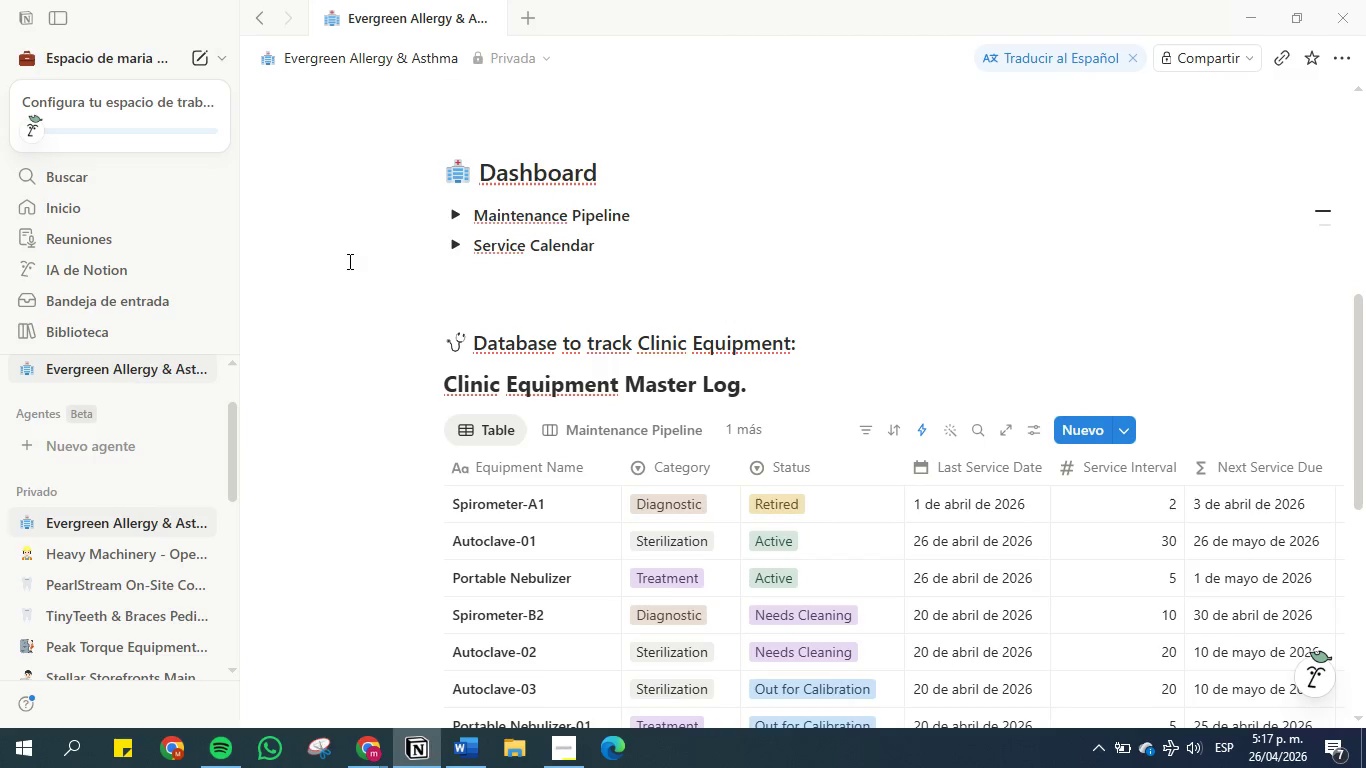 
scroll: coordinate [1212, 136], scroll_direction: up, amount: 11.0
 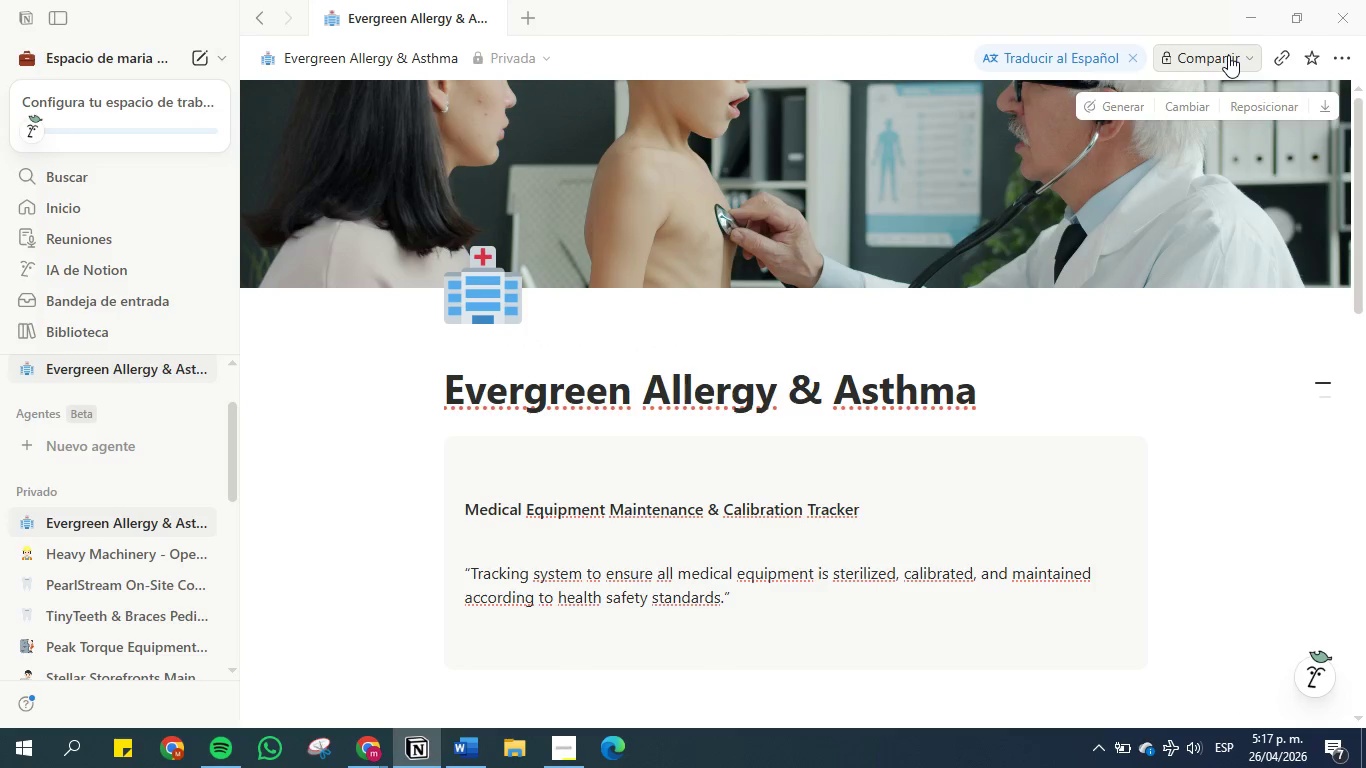 
left_click([1228, 55])
 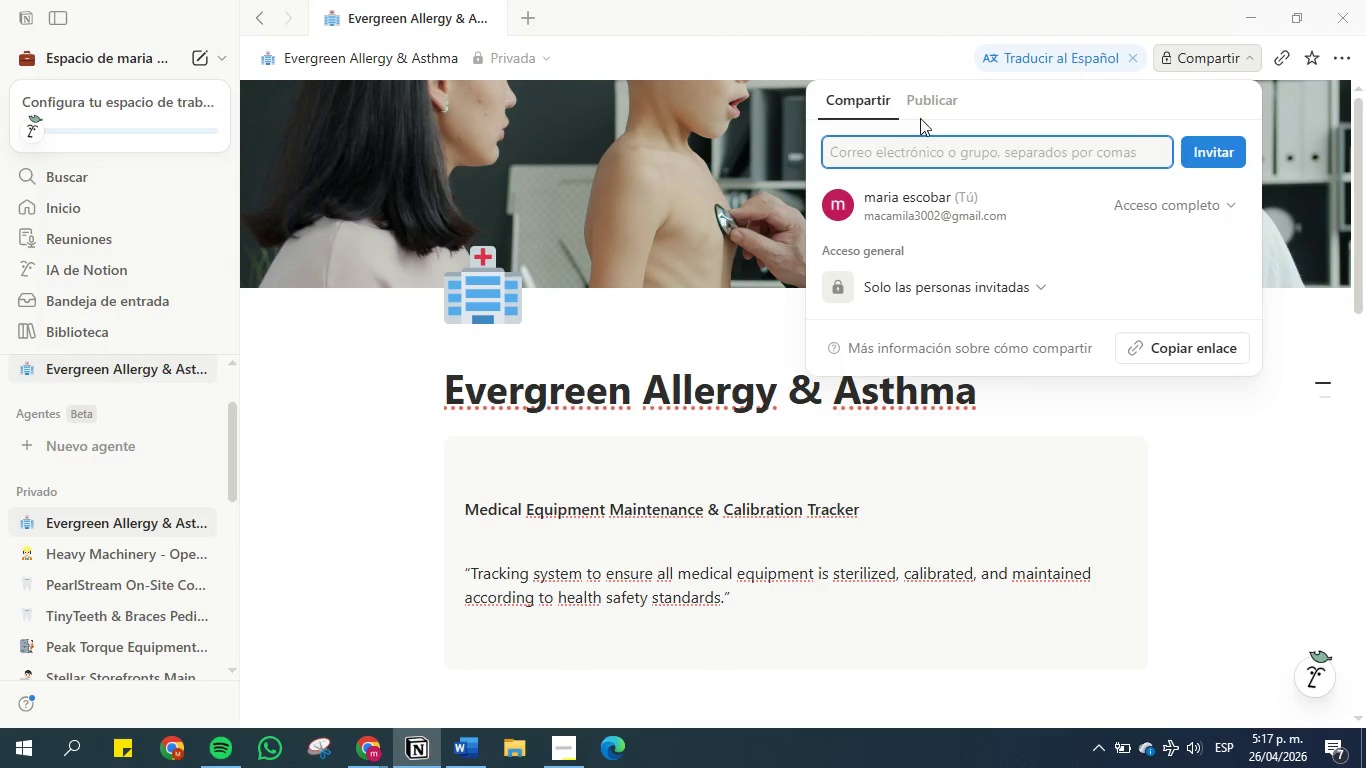 
left_click([922, 112])
 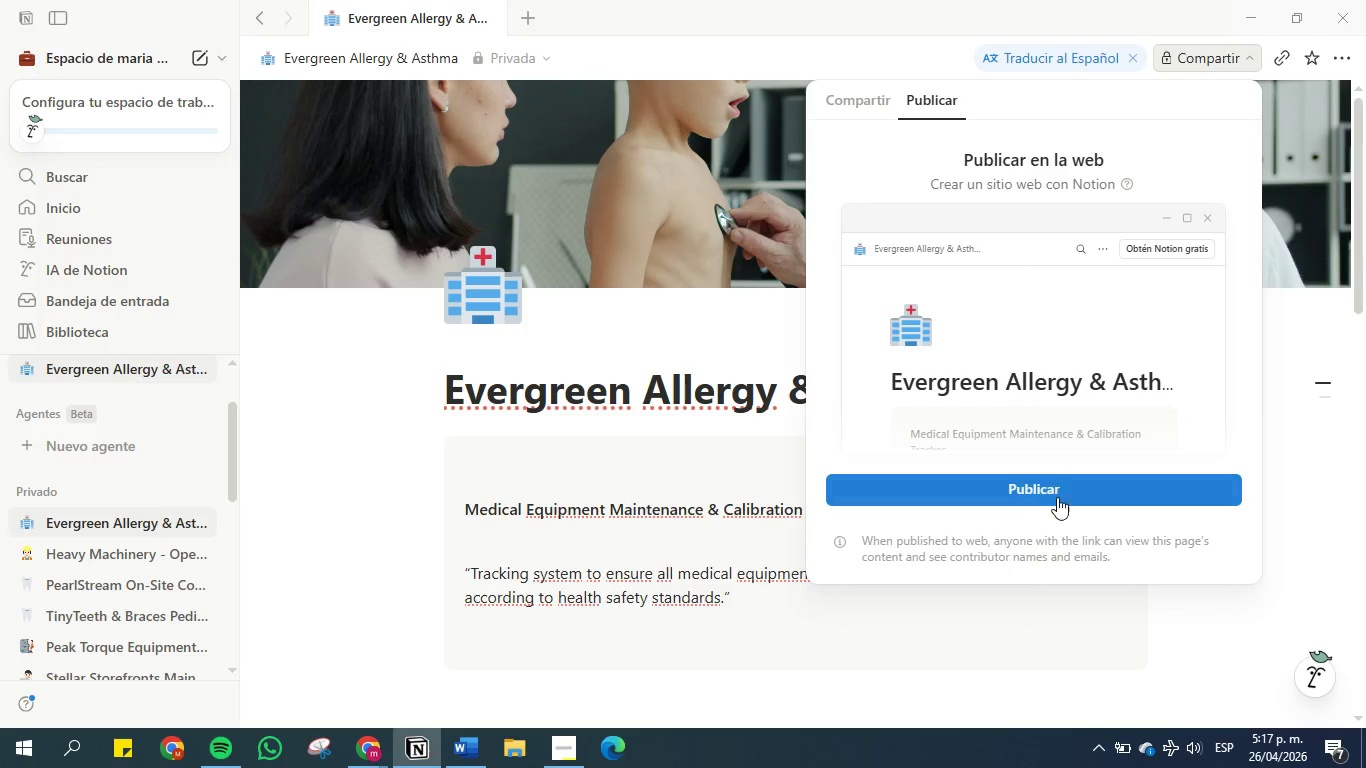 
left_click([1052, 496])
 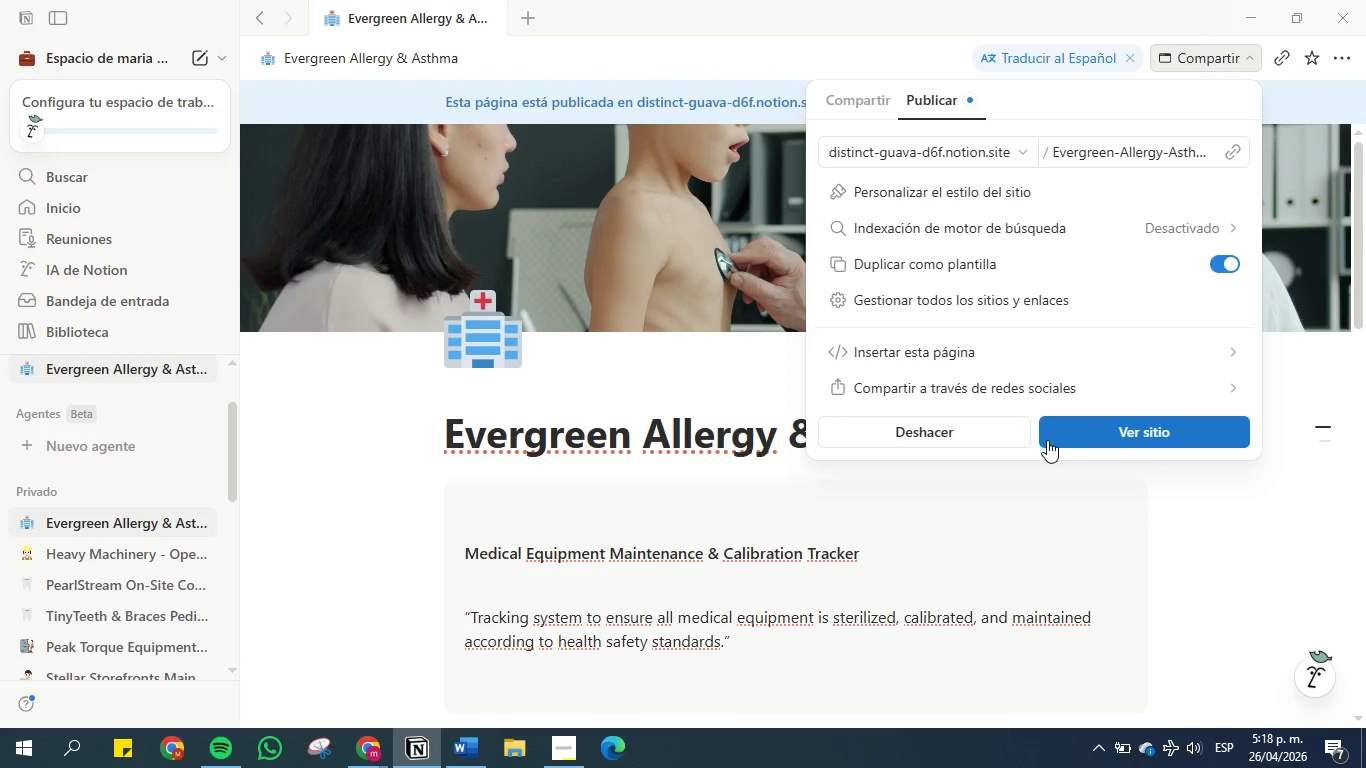 
left_click([1121, 431])
 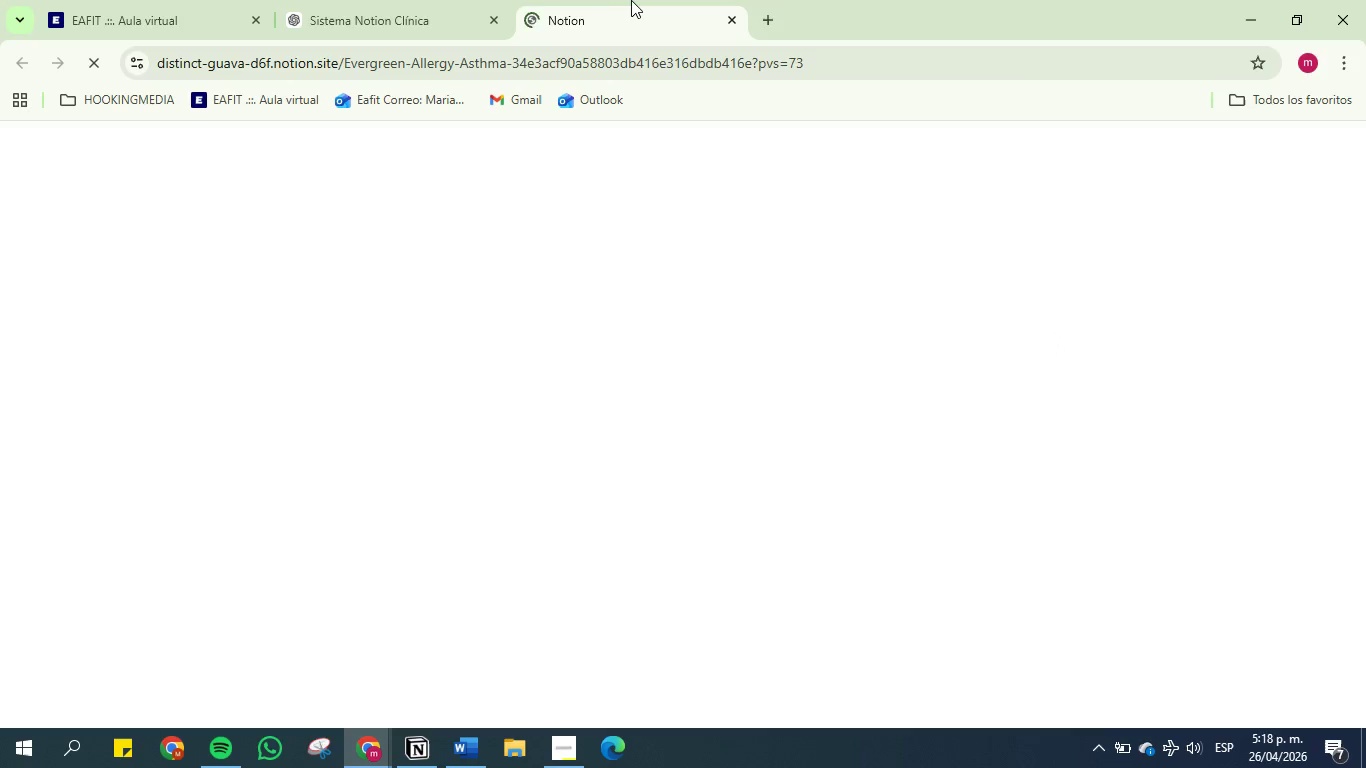 
mouse_move([389, 0])
 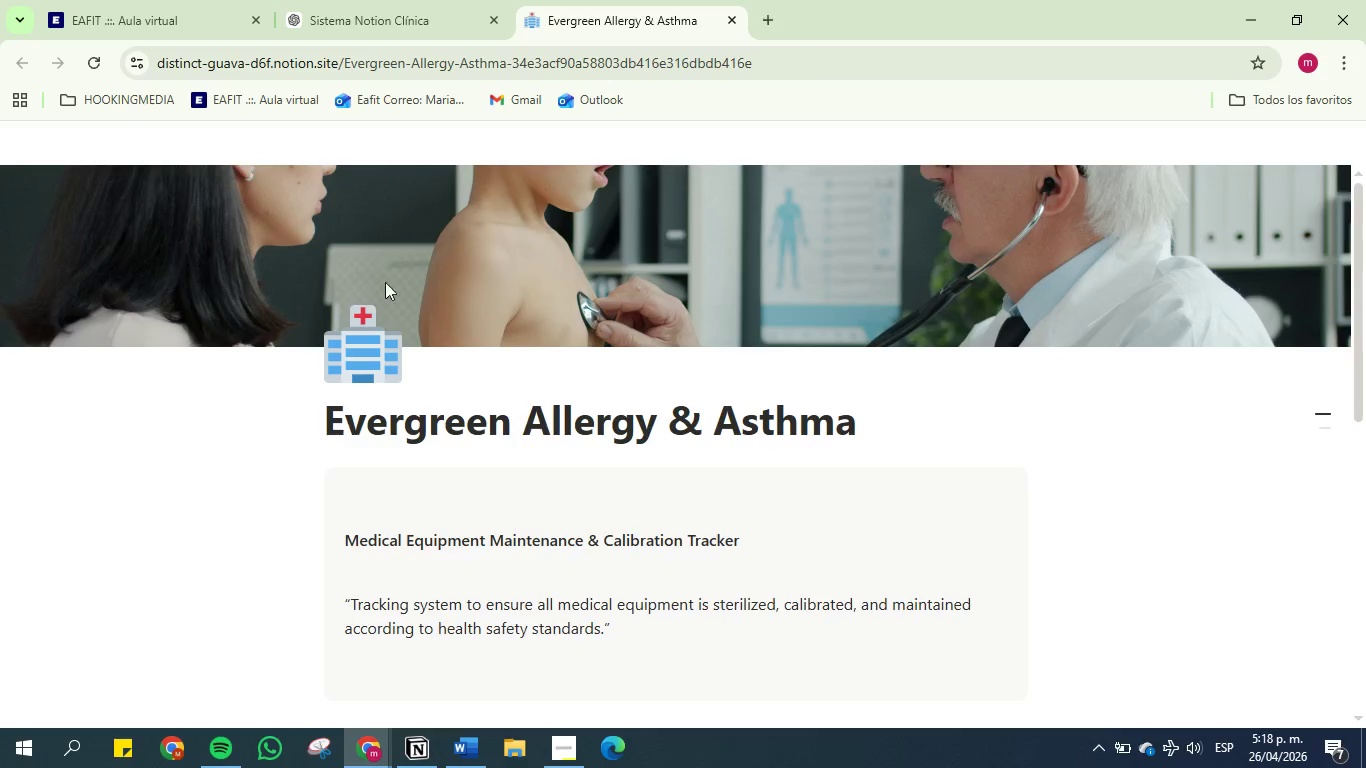 
scroll: coordinate [405, 340], scroll_direction: down, amount: 5.0
 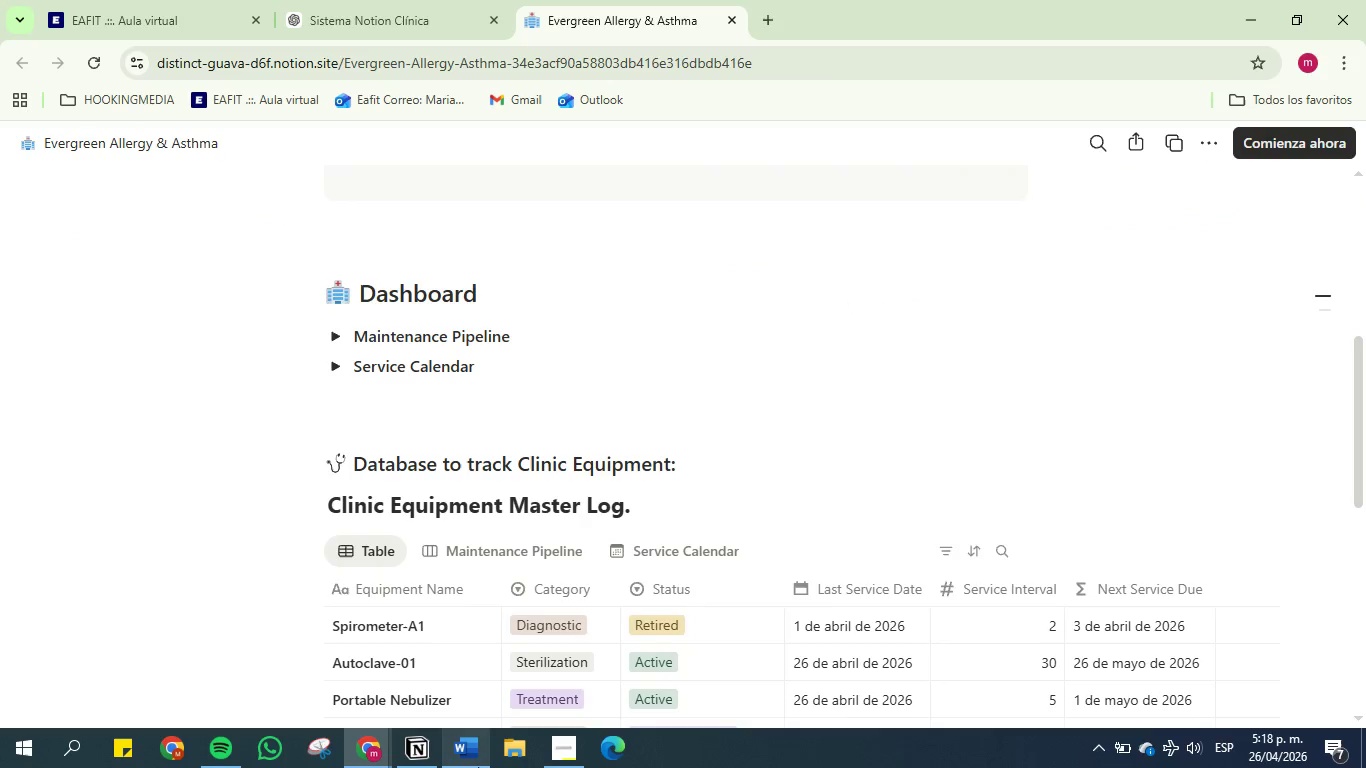 
left_click([475, 763])
 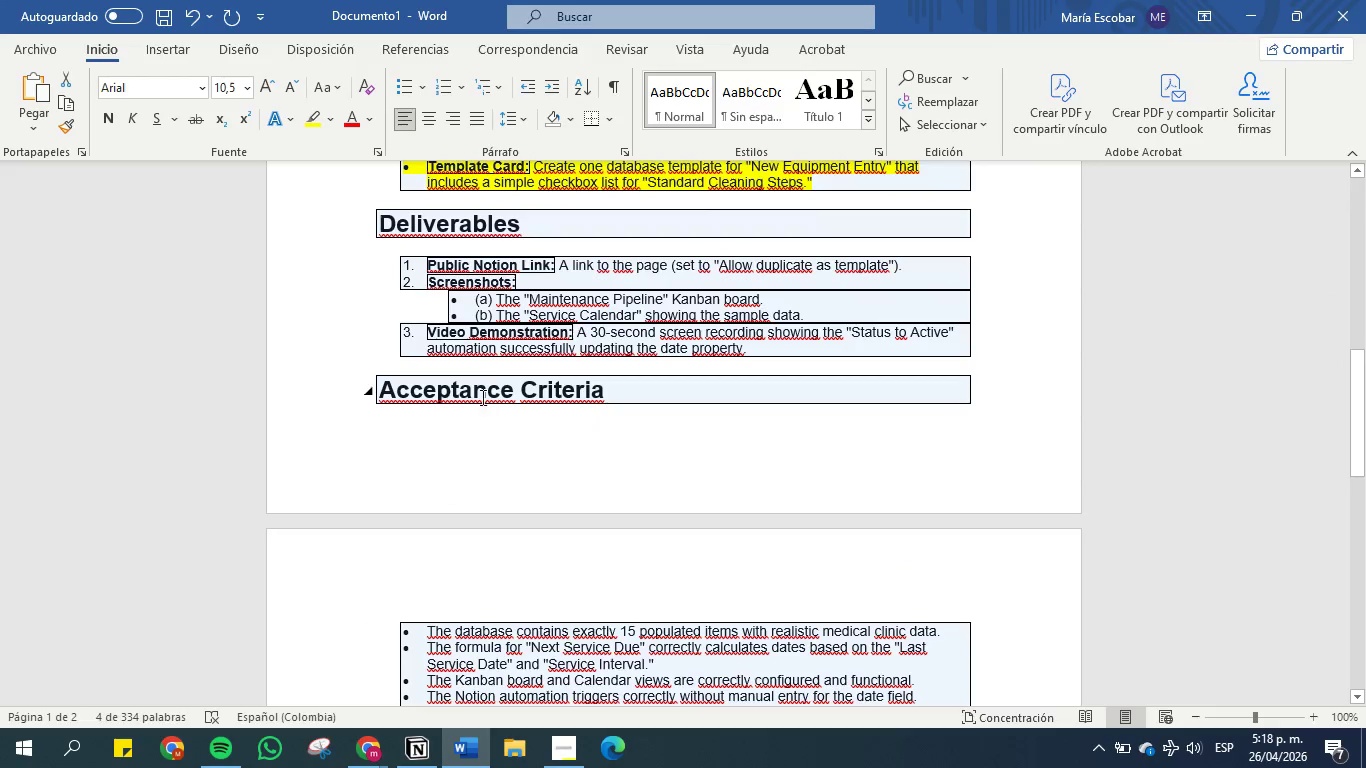 
left_click([499, 350])
 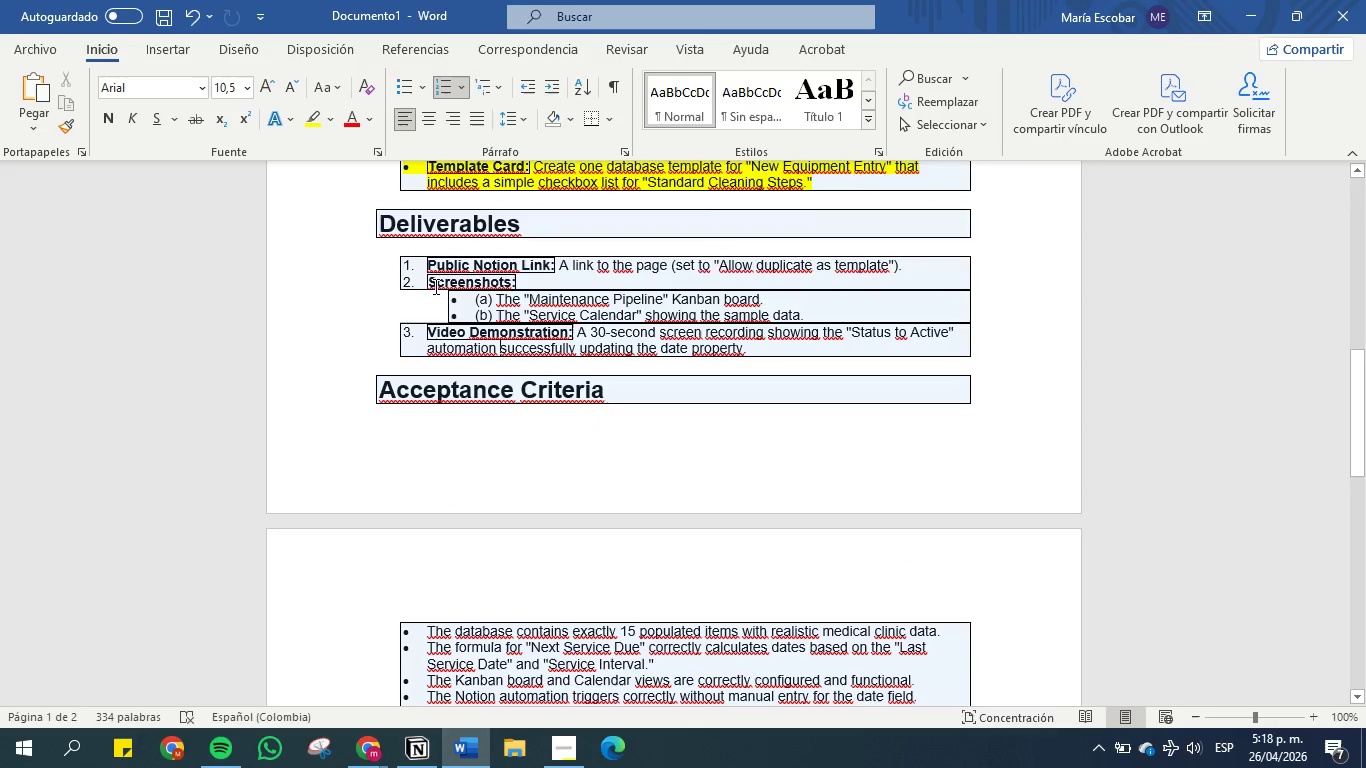 
wait(6.45)
 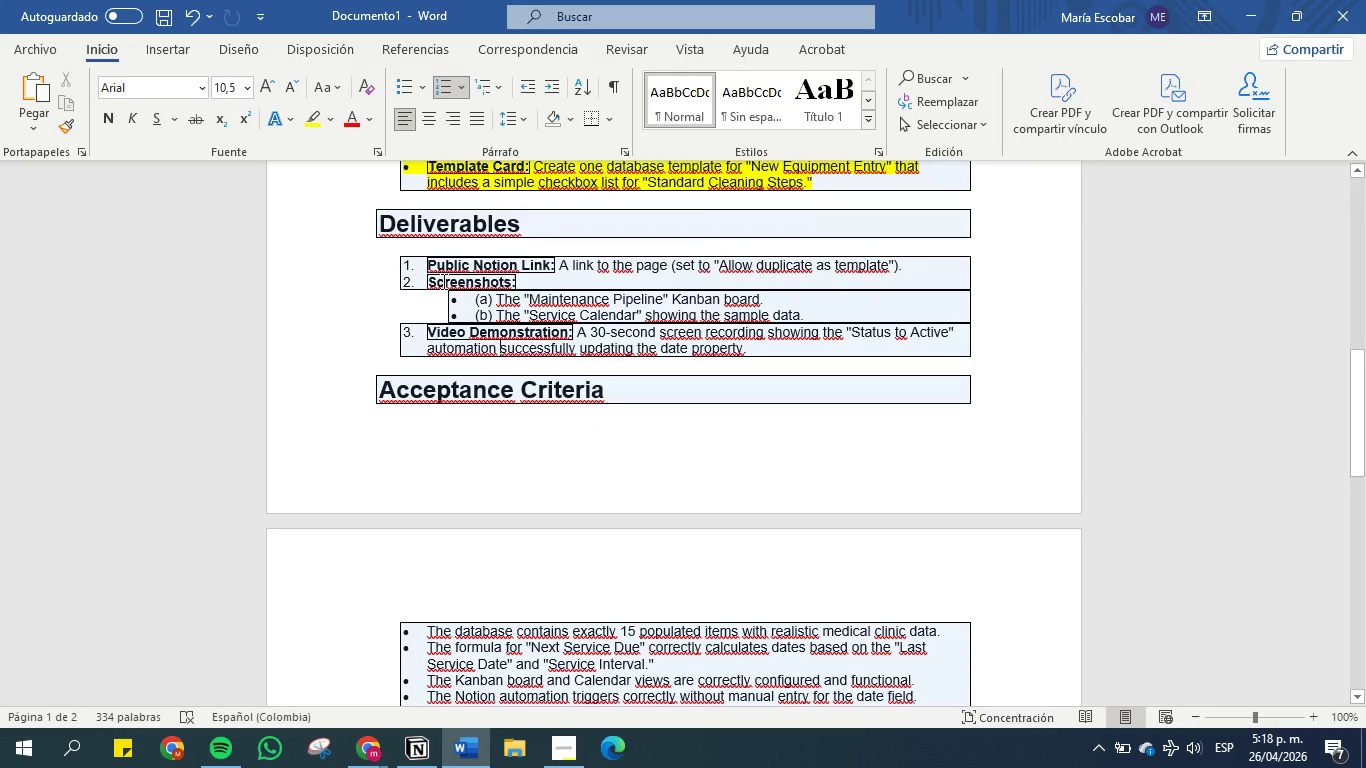 
left_click([417, 748])
 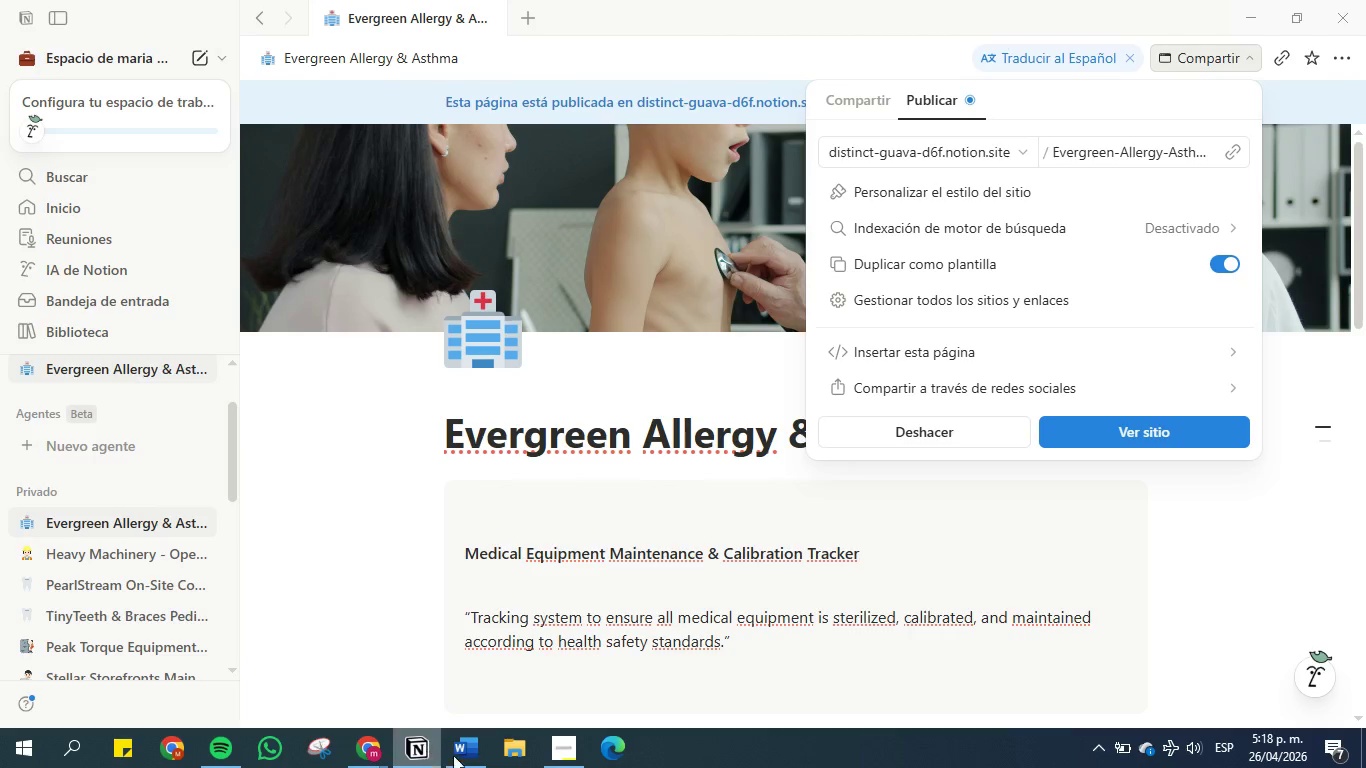 
left_click([466, 755])
 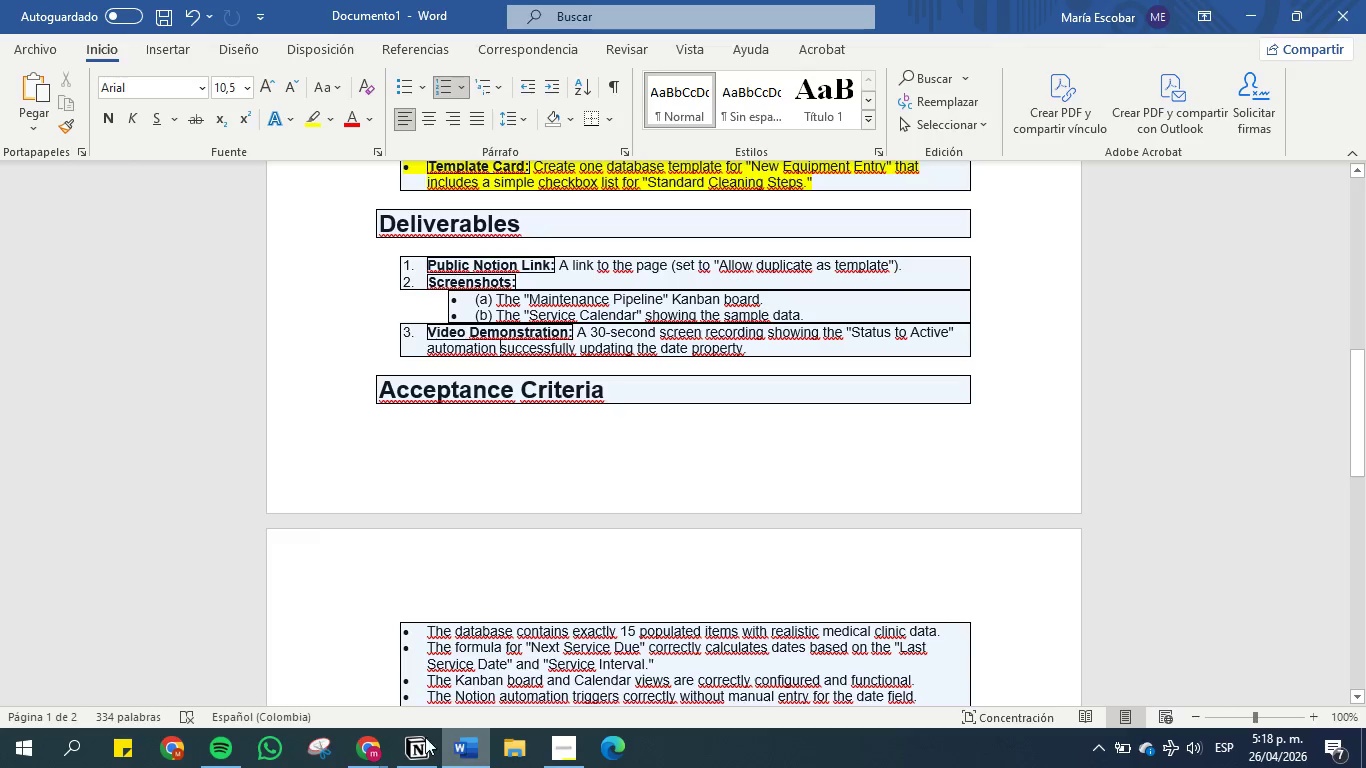 
left_click([377, 748])
 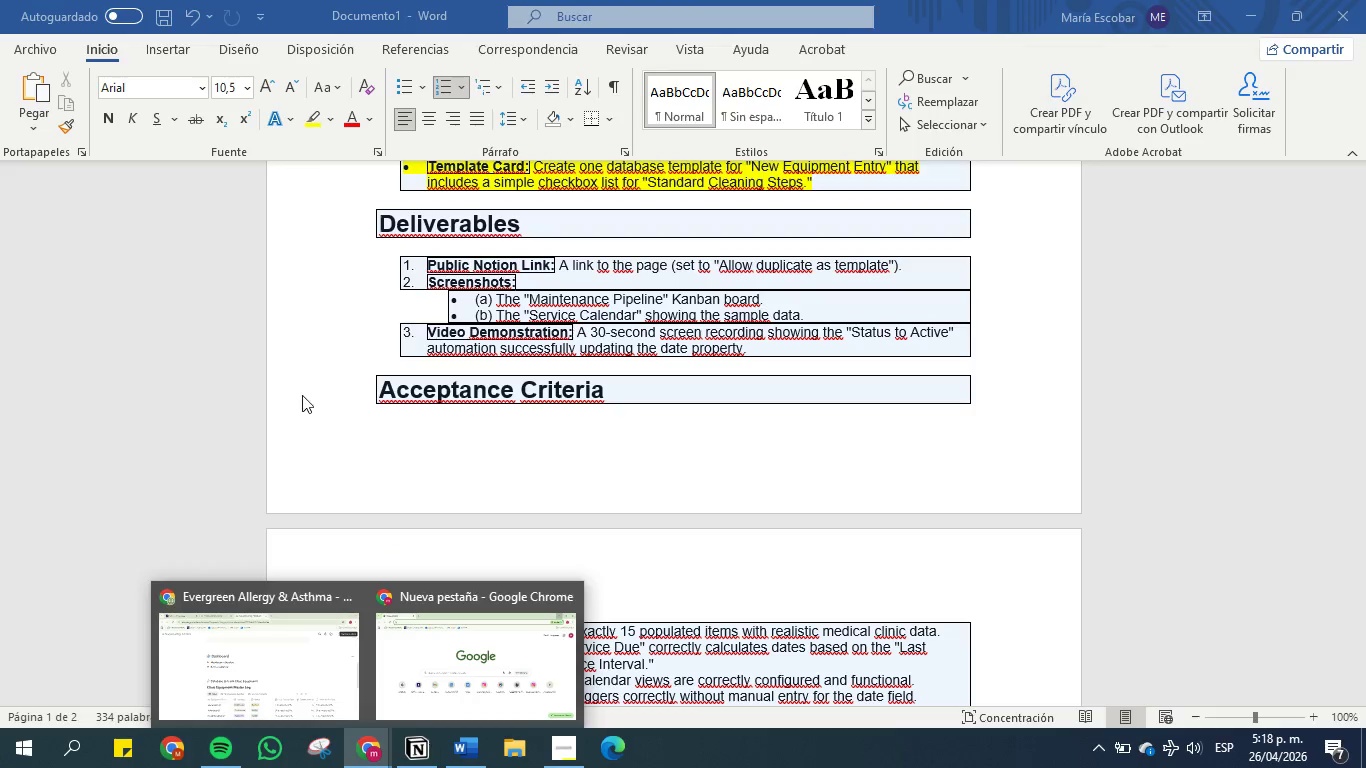 
wait(5.76)
 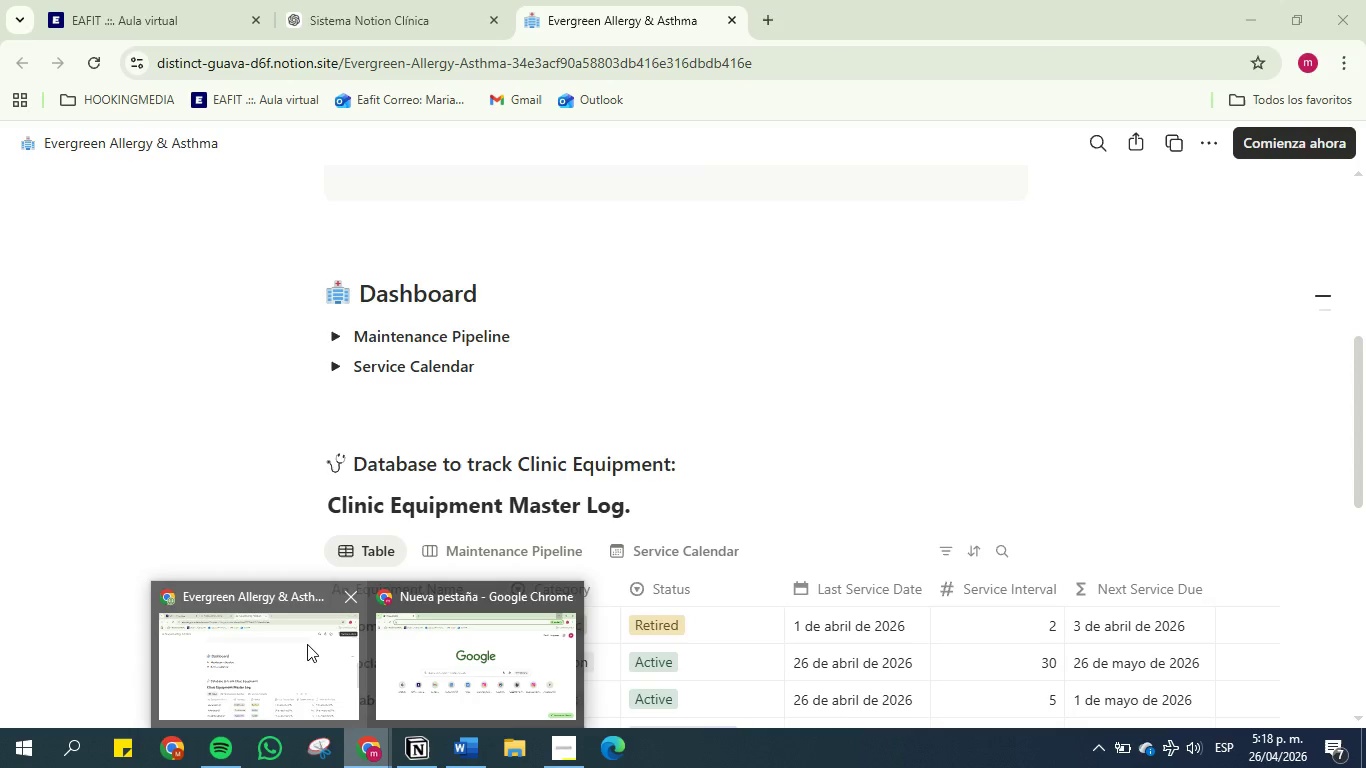 
left_click([493, 27])
 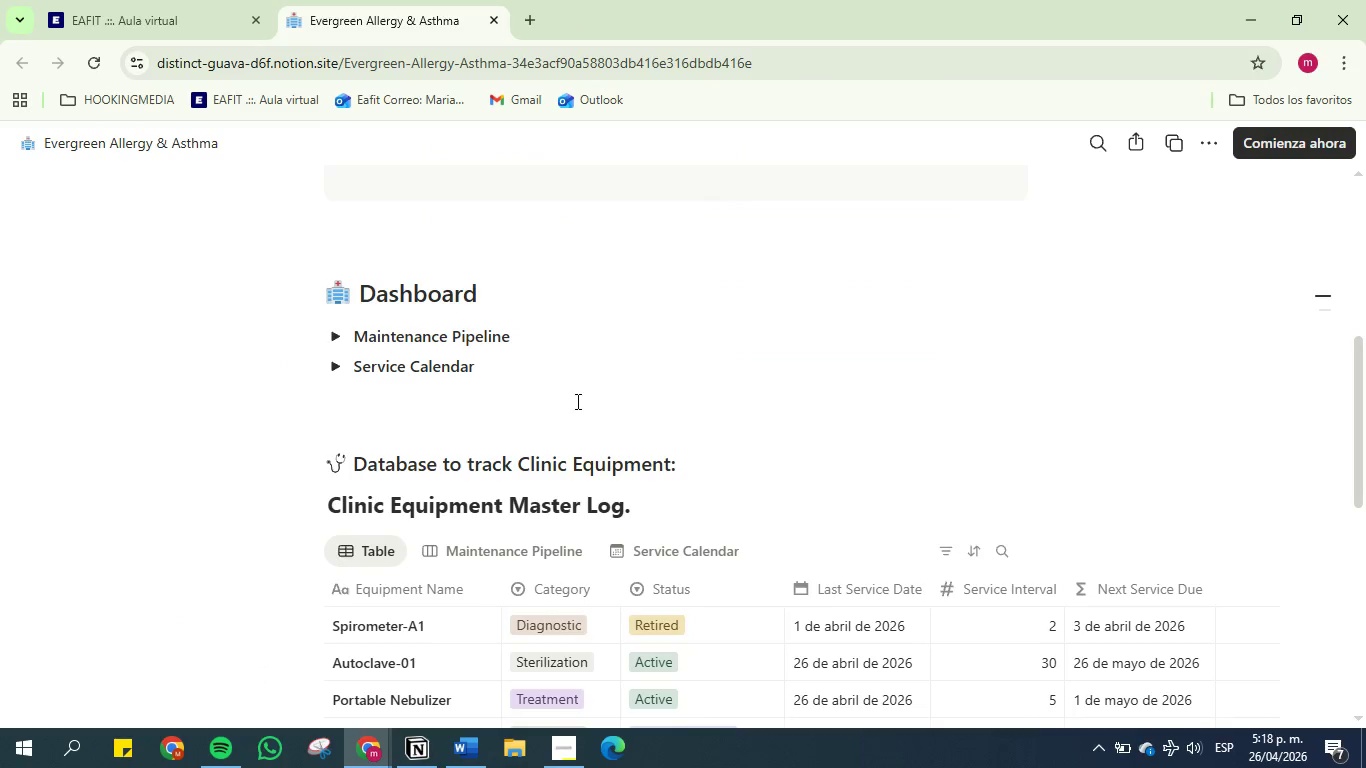 
scroll: coordinate [588, 401], scroll_direction: down, amount: 2.0
 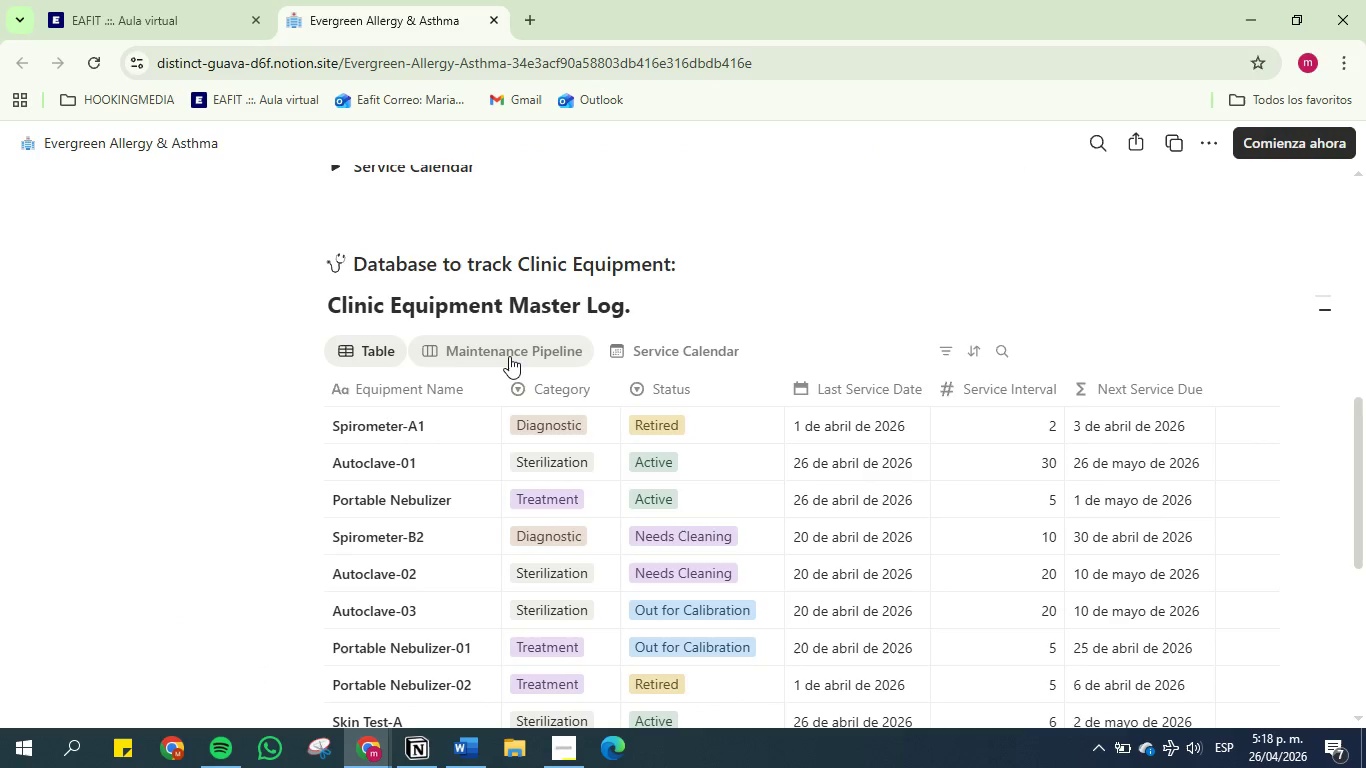 
left_click([502, 356])
 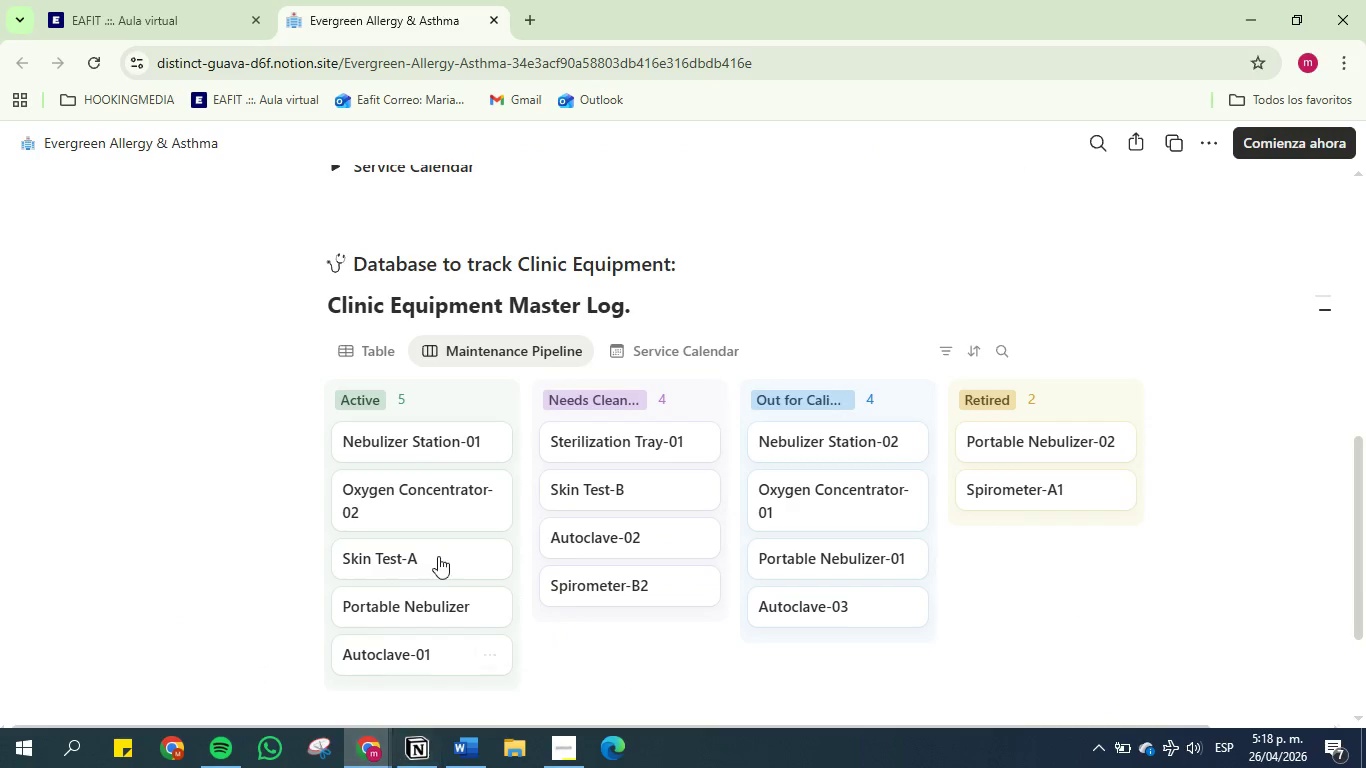 
scroll: coordinate [494, 499], scroll_direction: down, amount: 1.0
 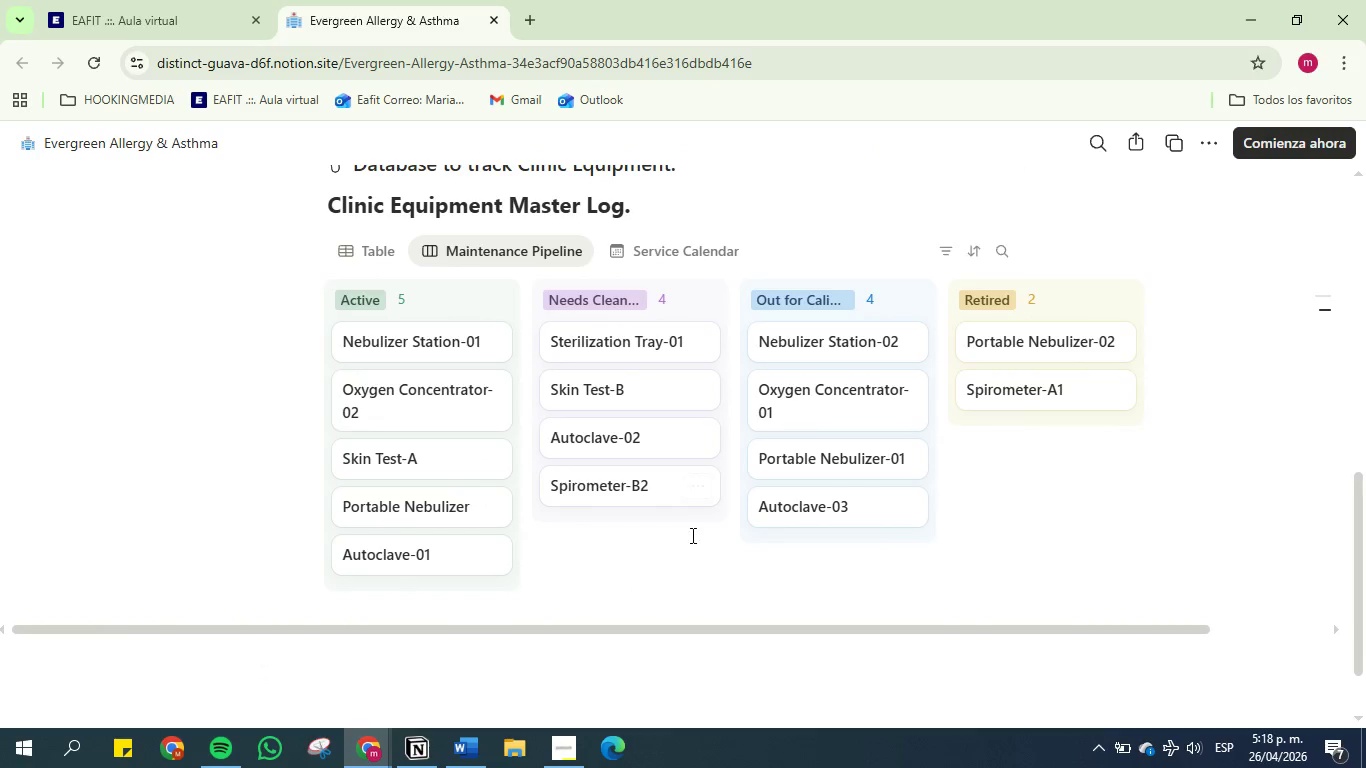 
scroll: coordinate [688, 535], scroll_direction: up, amount: 1.0
 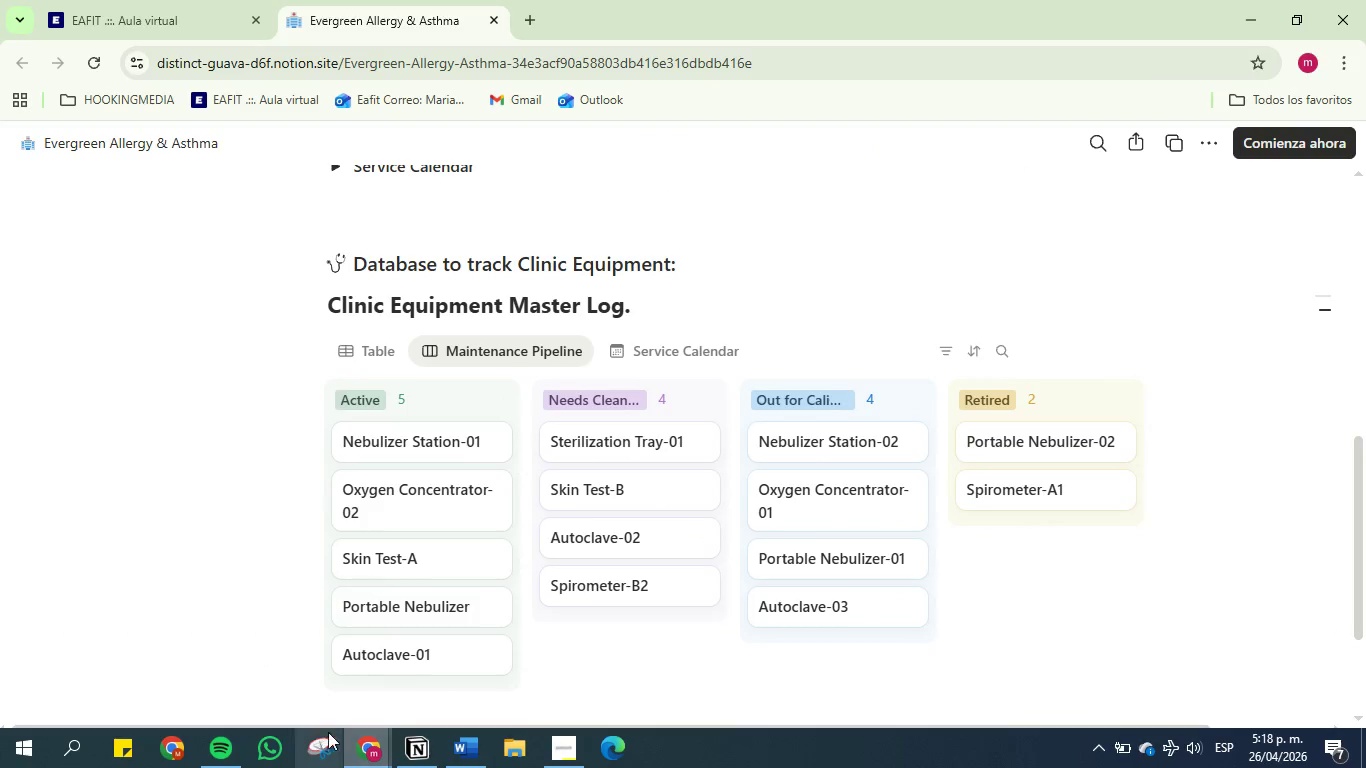 
left_click([328, 749])
 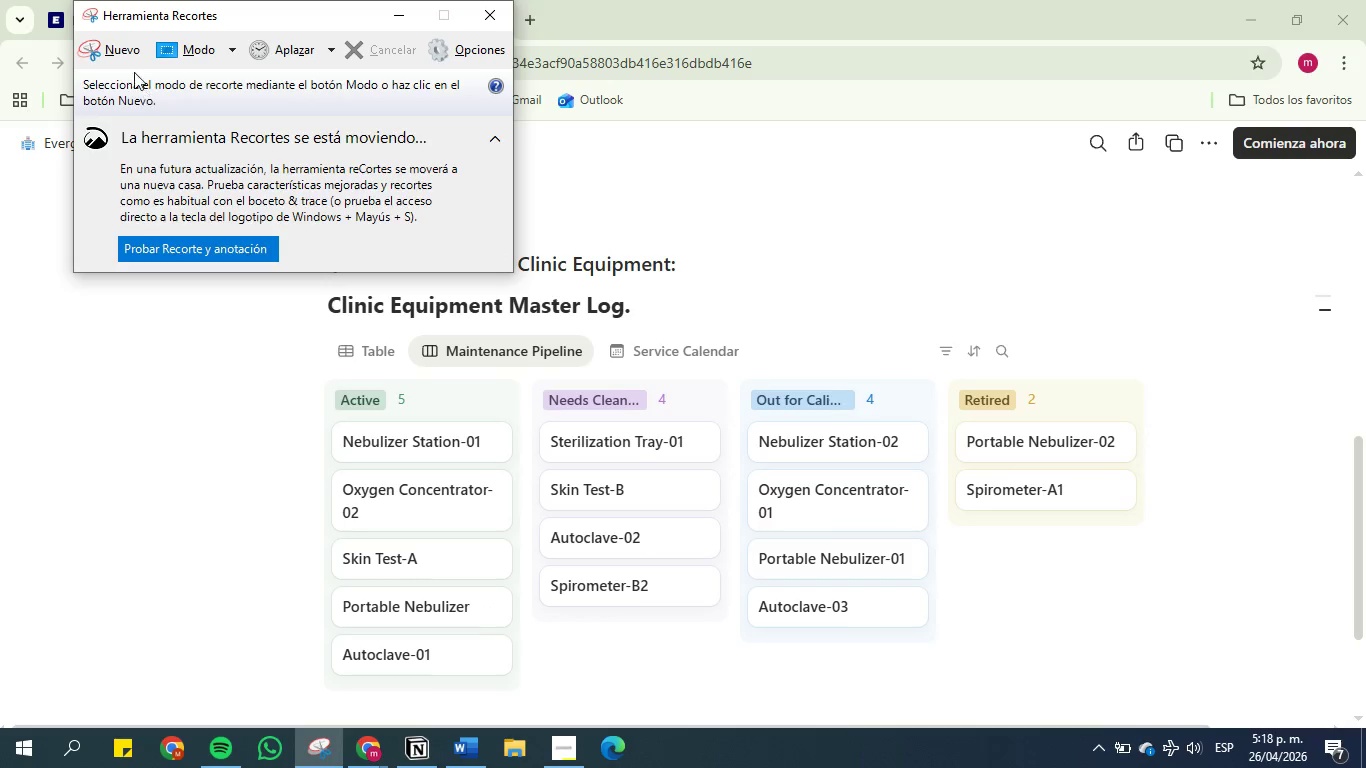 
left_click([128, 50])
 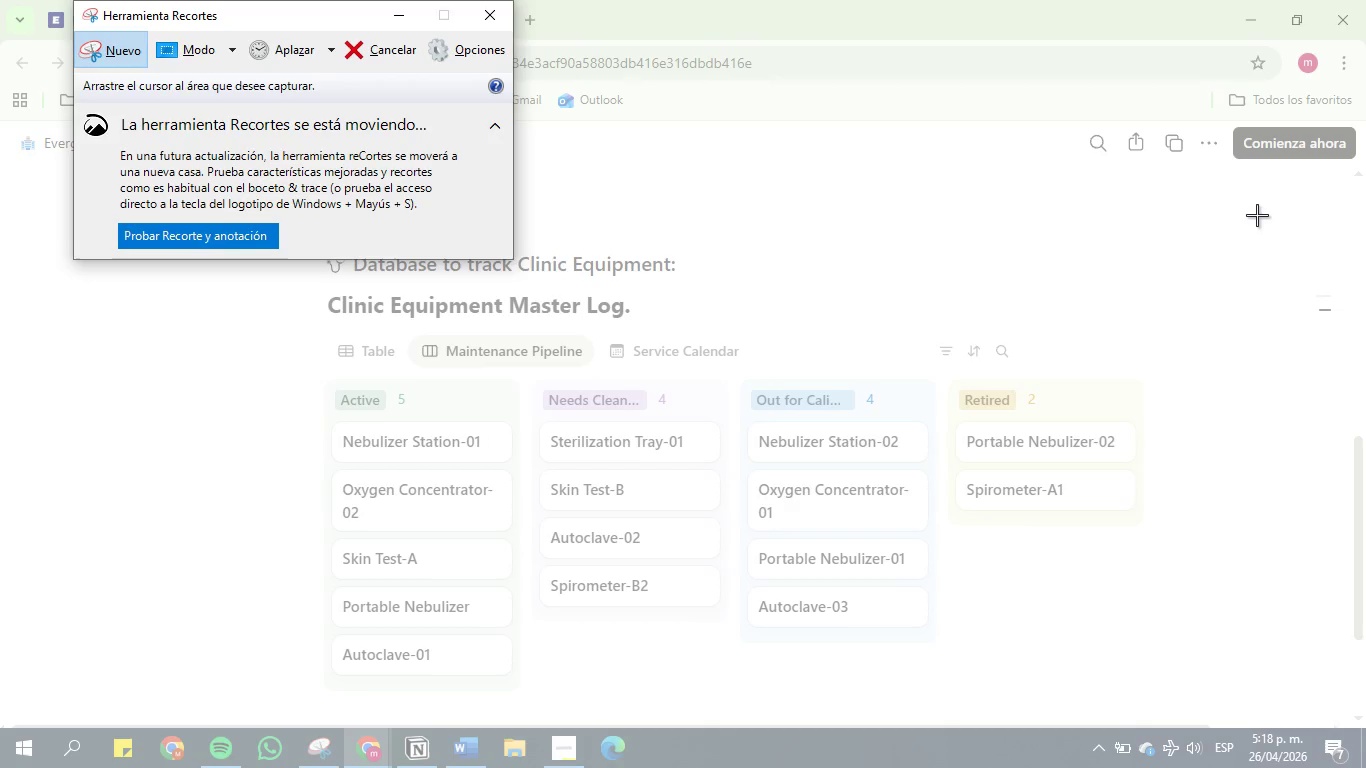 
left_click_drag(start_coordinate=[1242, 211], to_coordinate=[216, 706])
 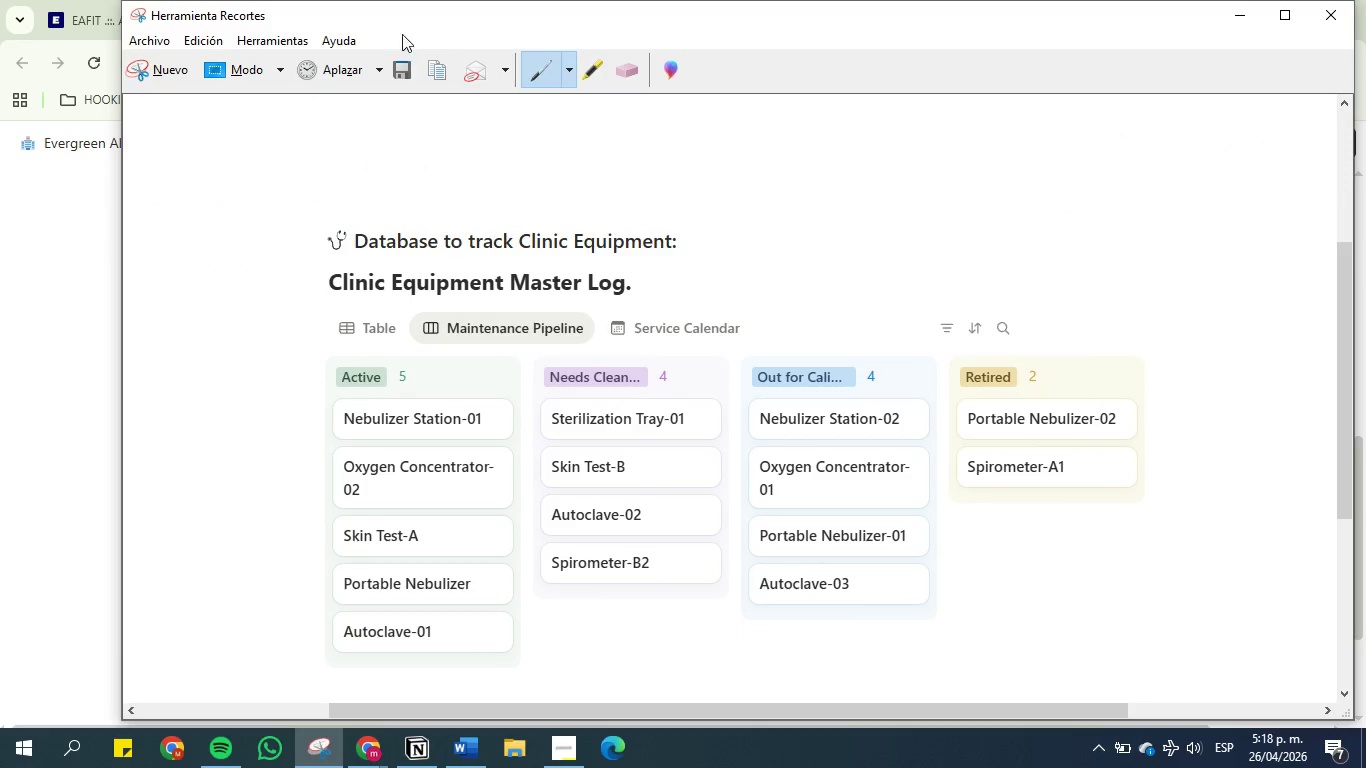 
left_click([402, 64])
 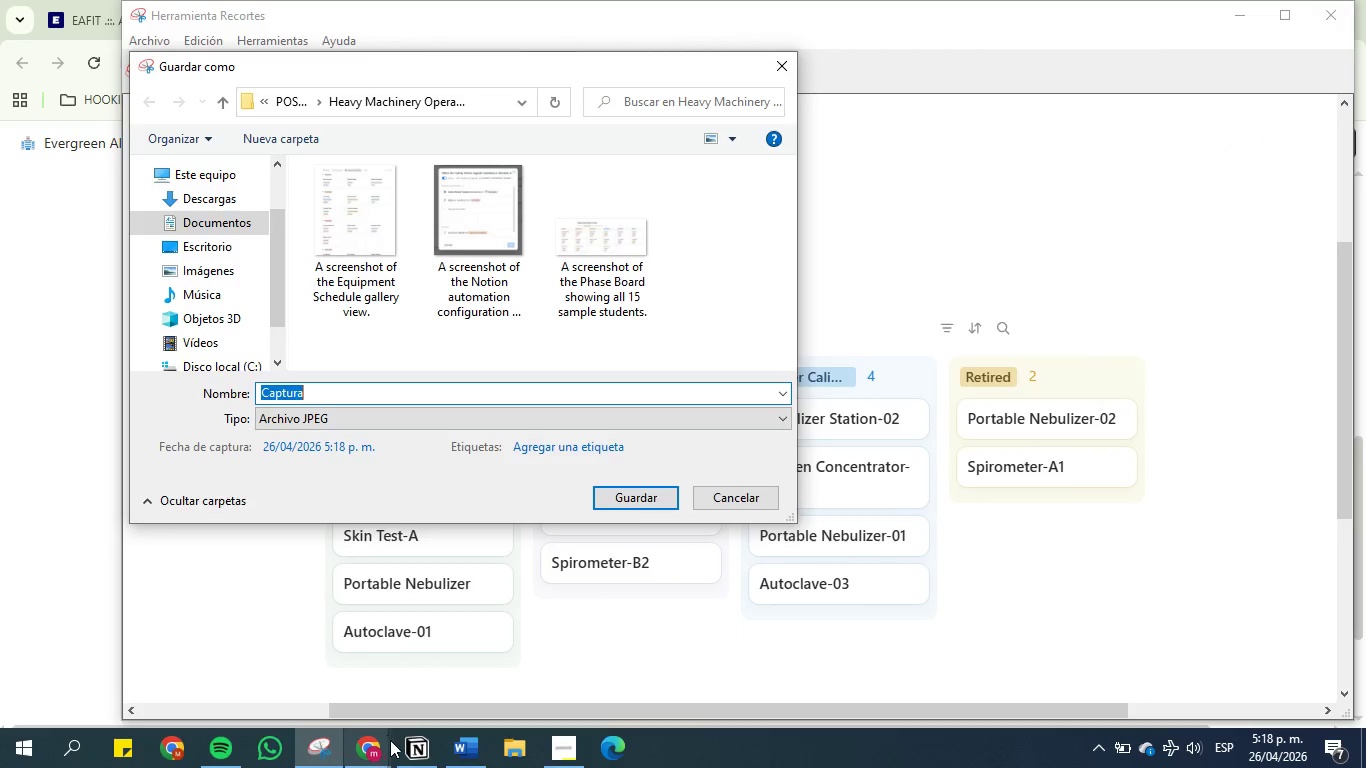 
left_click([462, 762])
 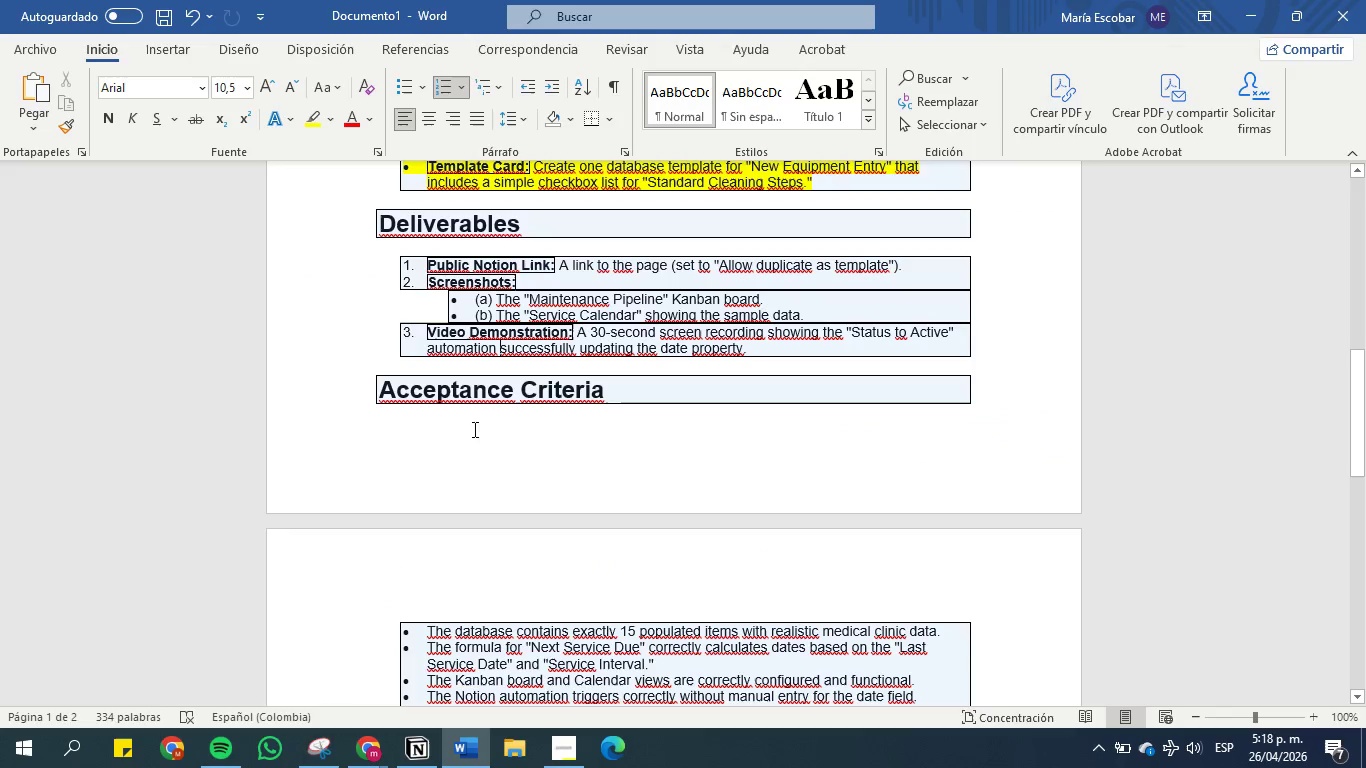 
left_click([483, 402])
 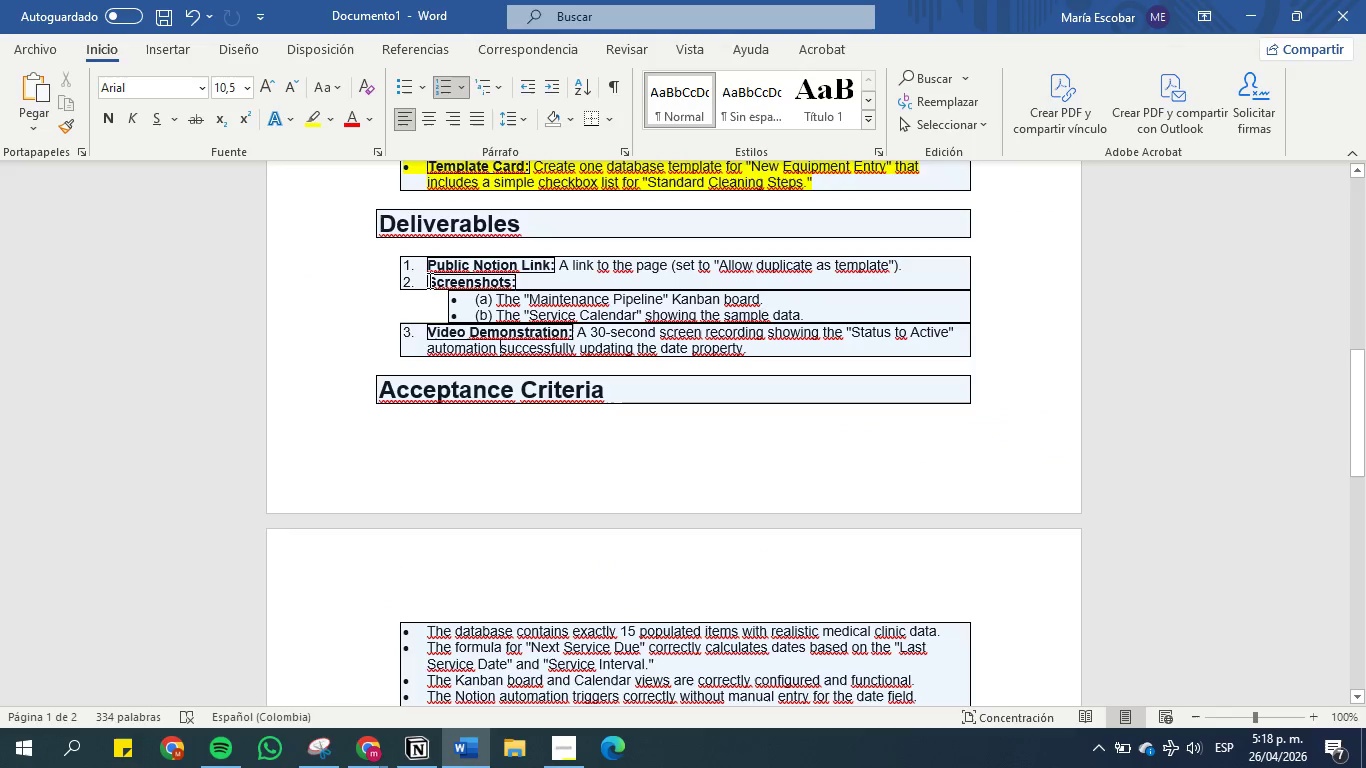 
left_click_drag(start_coordinate=[428, 280], to_coordinate=[824, 294])
 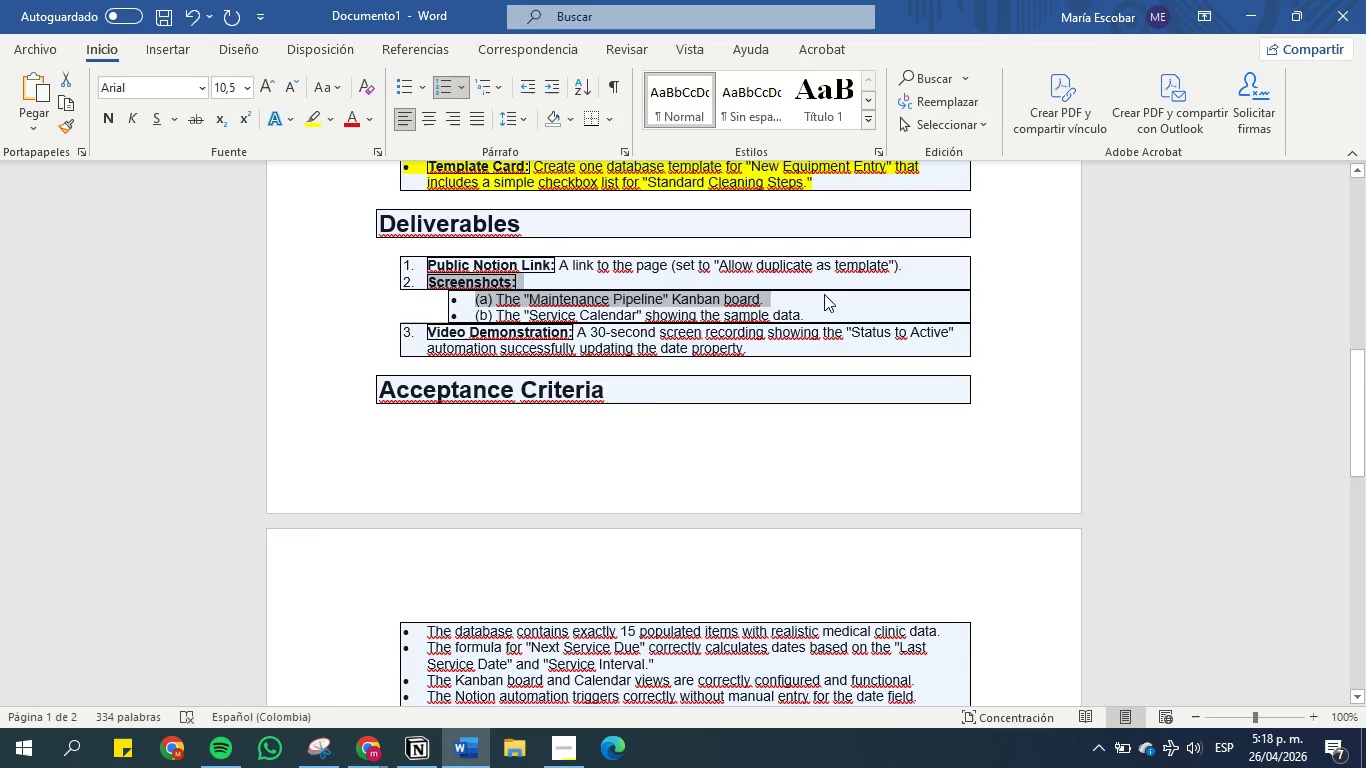 
key(Control+C)
 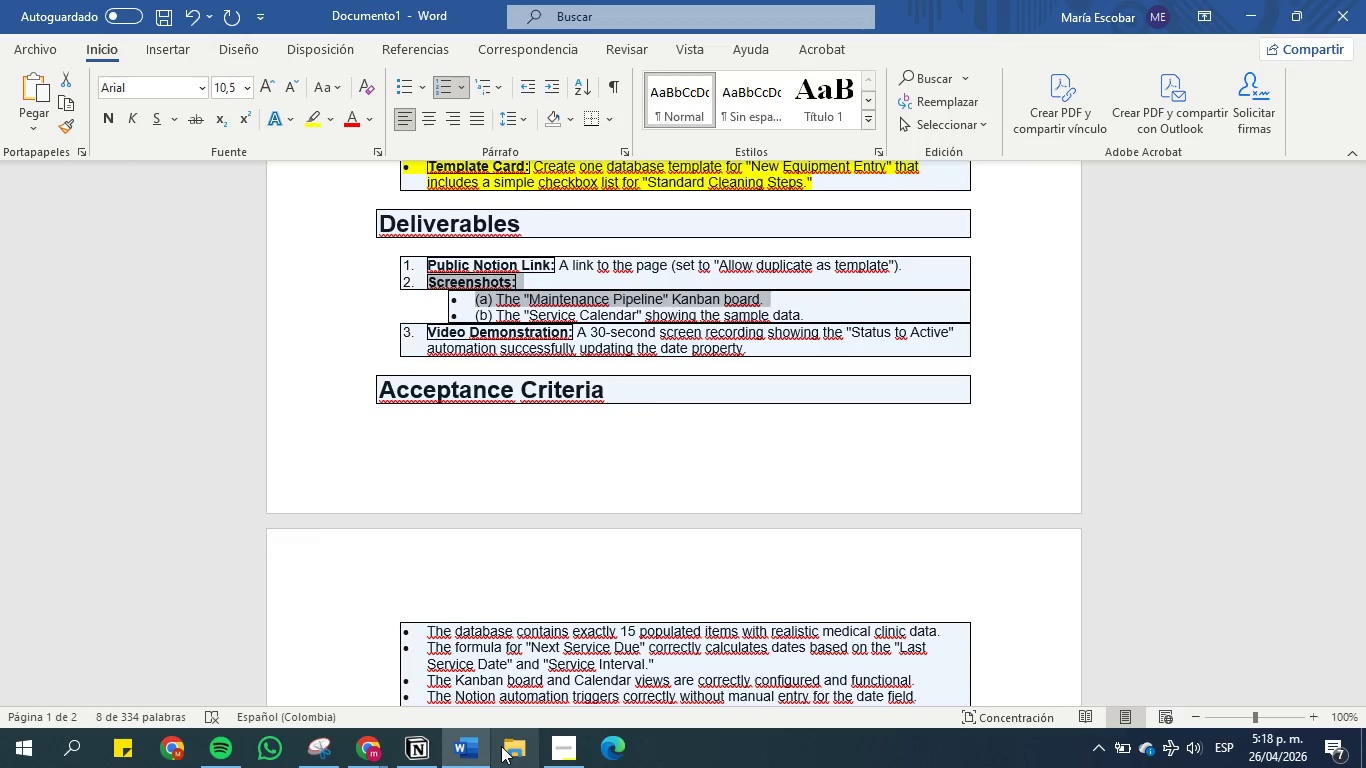 
left_click([321, 741])
 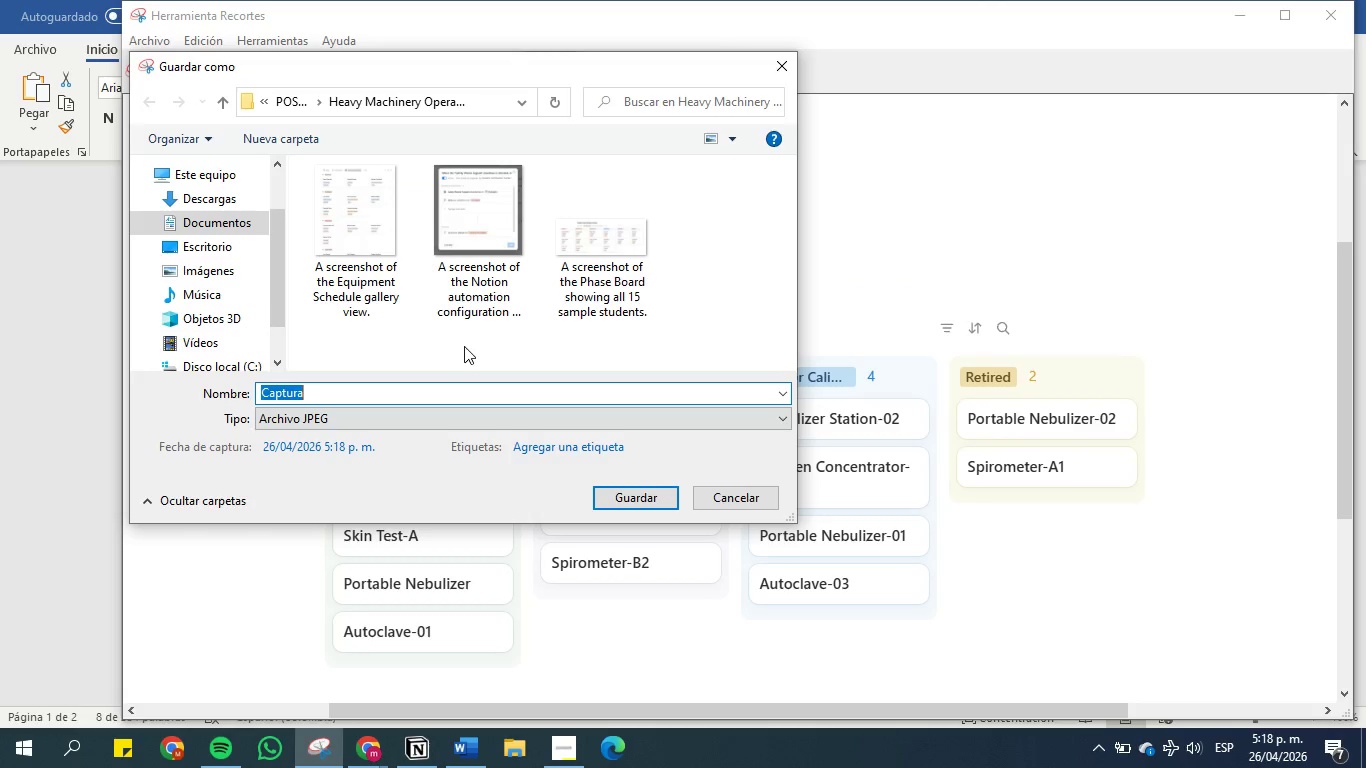 
key(Control+V)
 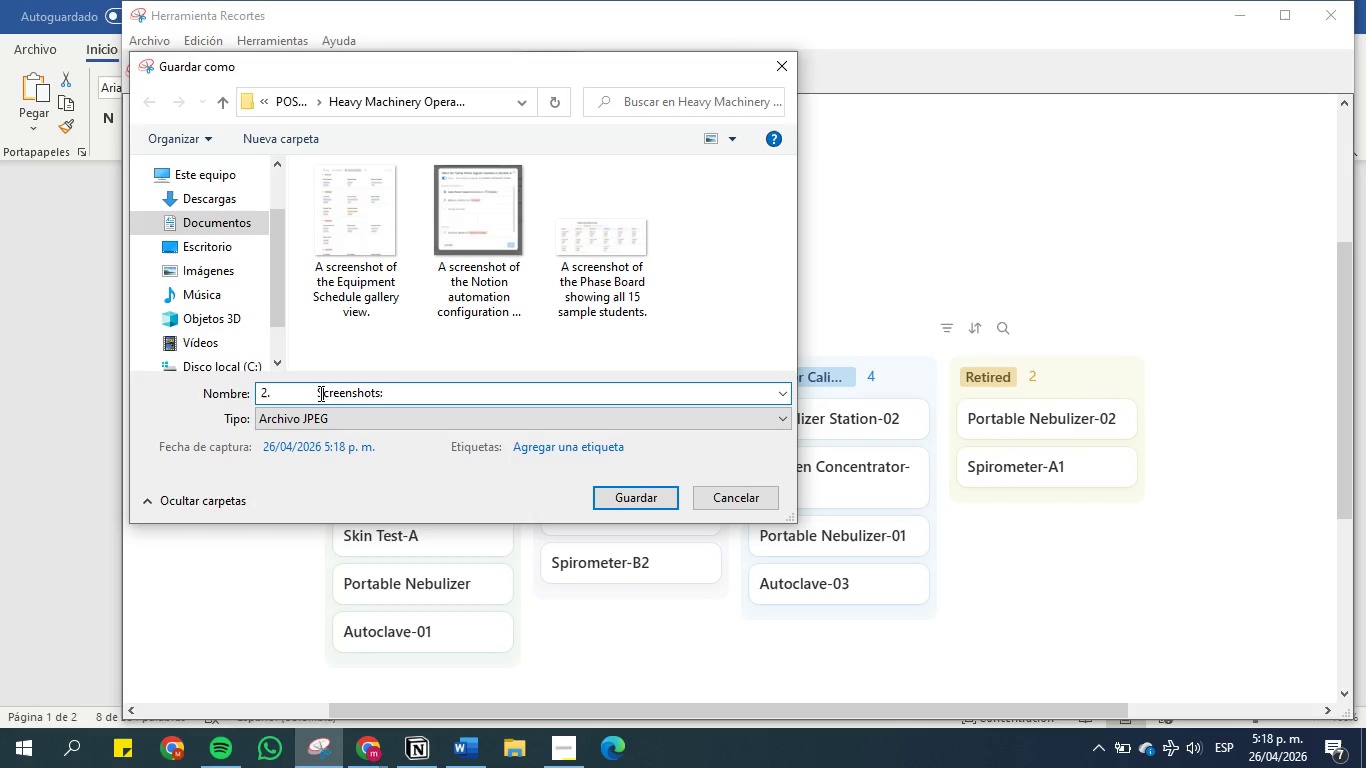 
key(Backspace)
 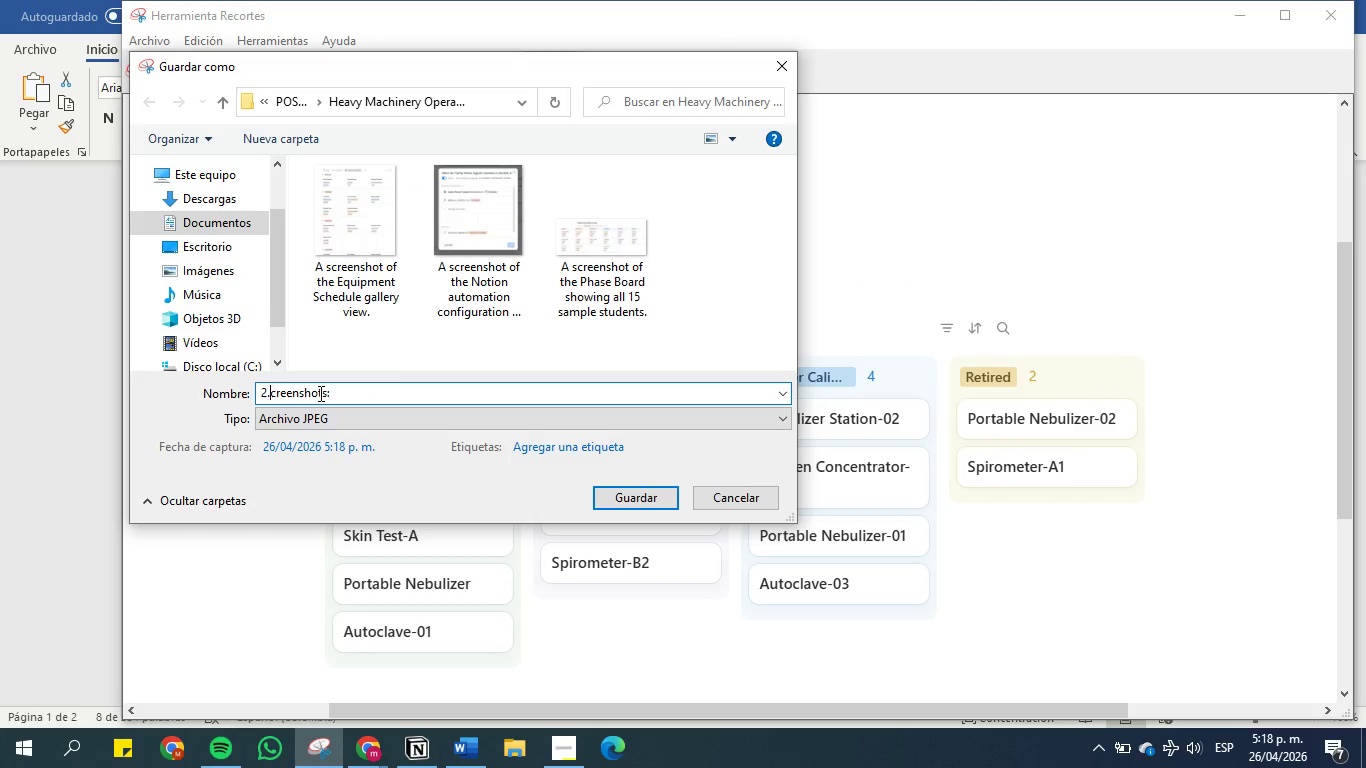 
key(Backspace)
 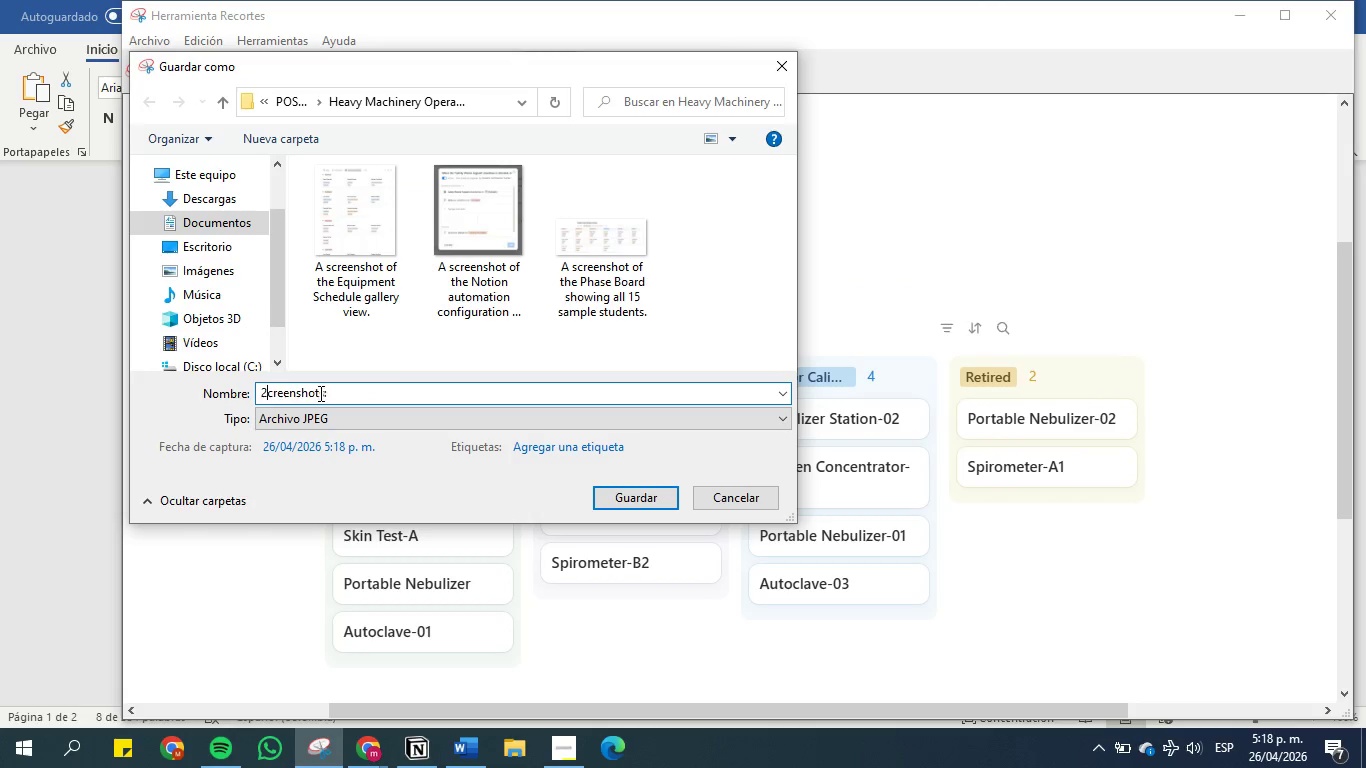 
key(Backspace)
 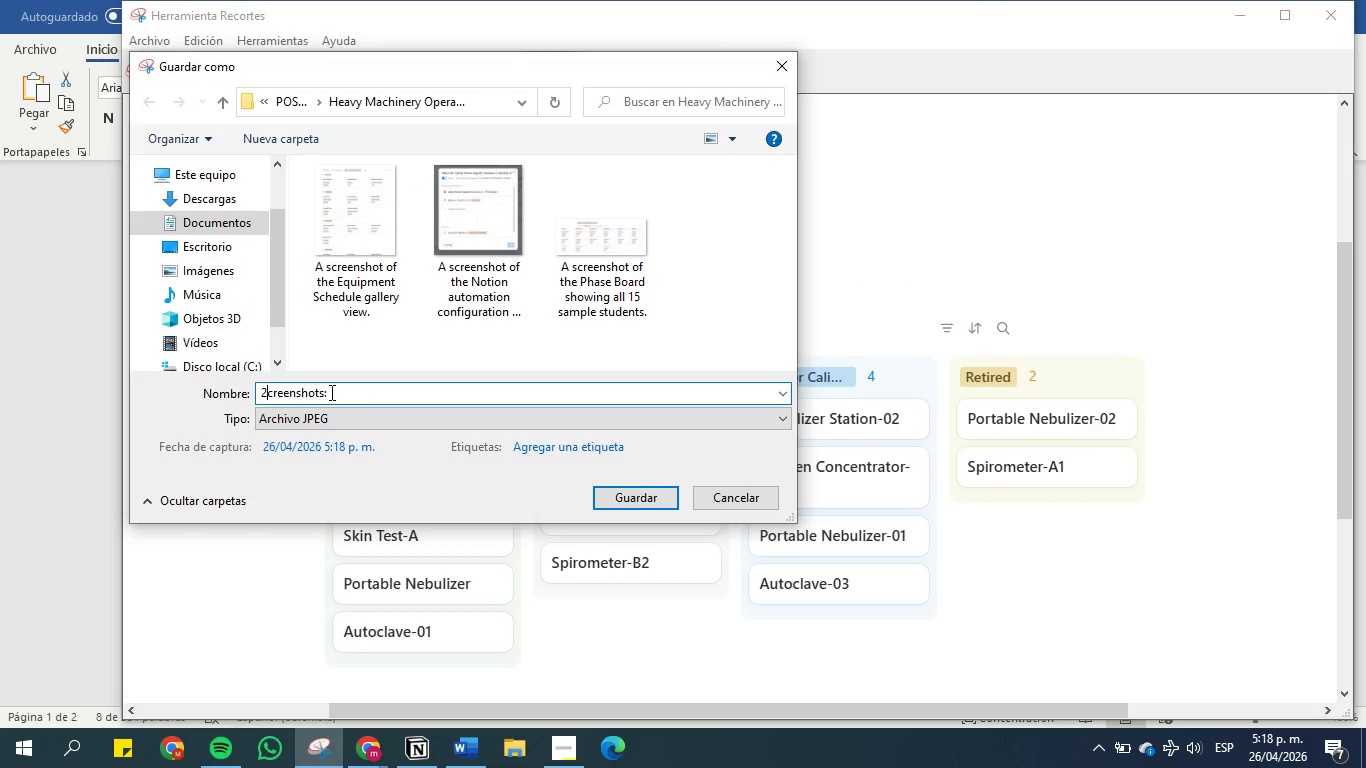 
key(Backspace)
 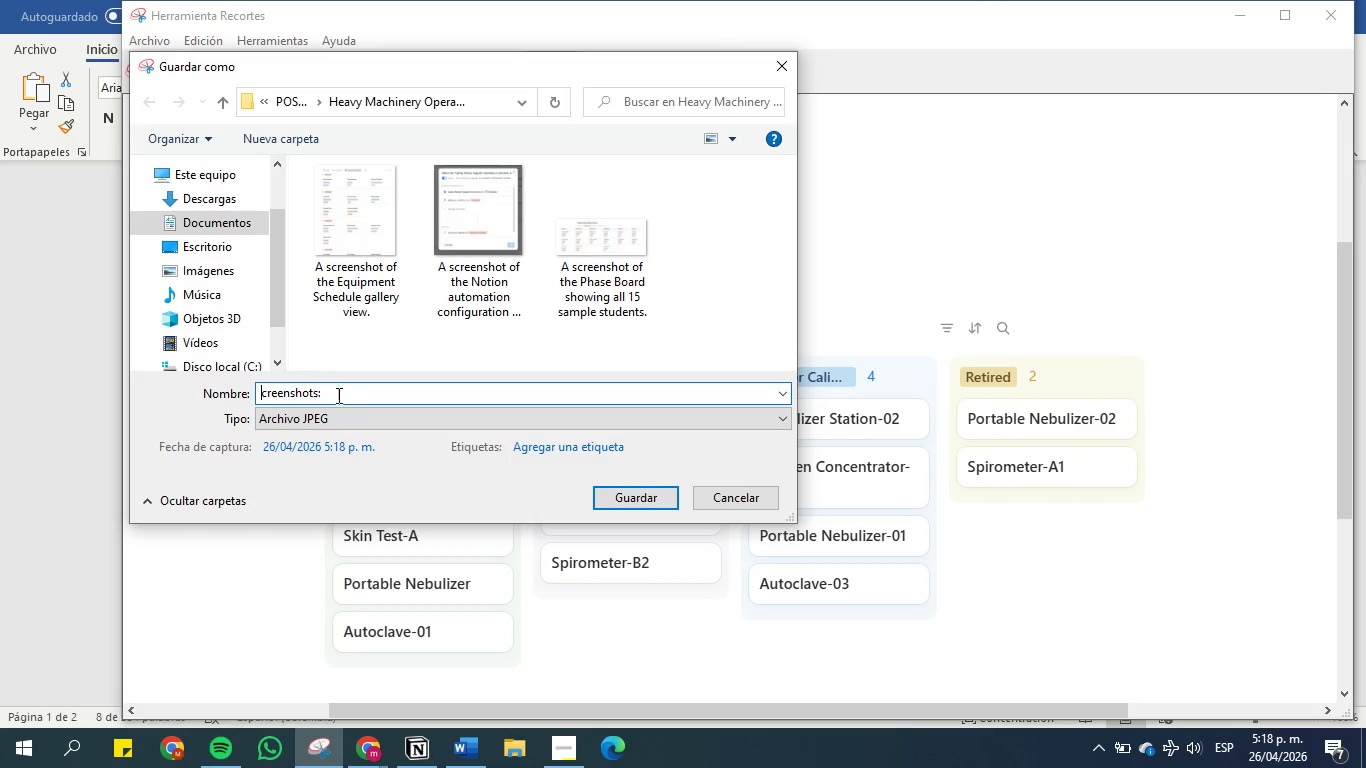 
key(Backspace)
 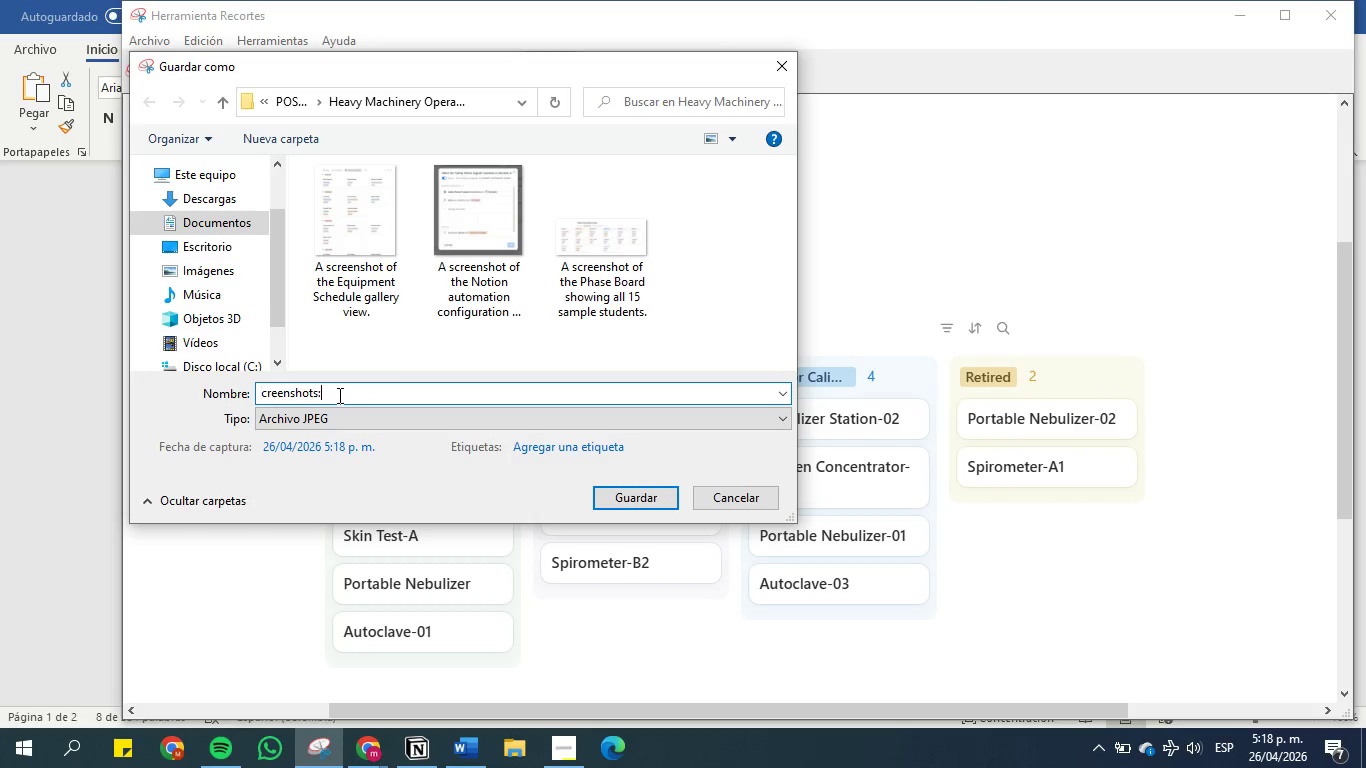 
left_click([338, 395])
 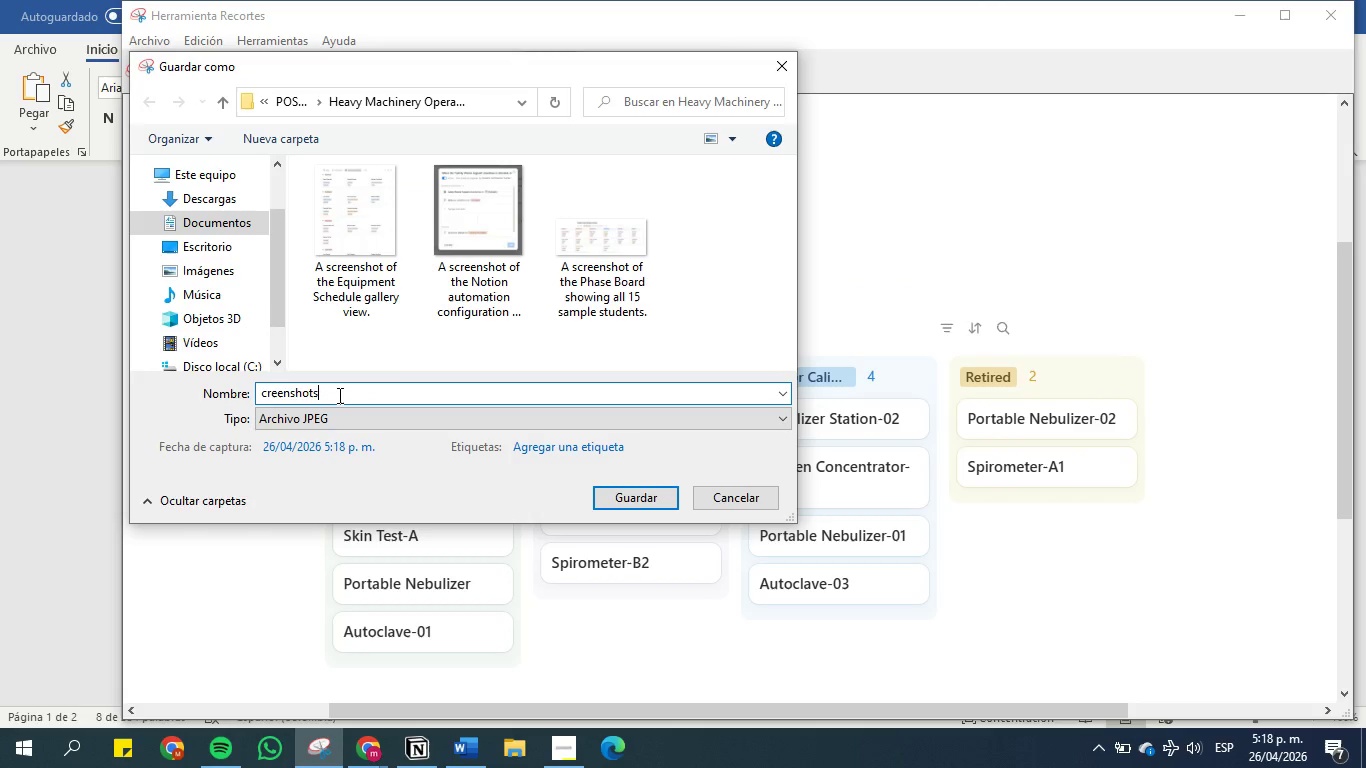 
key(Backspace)
 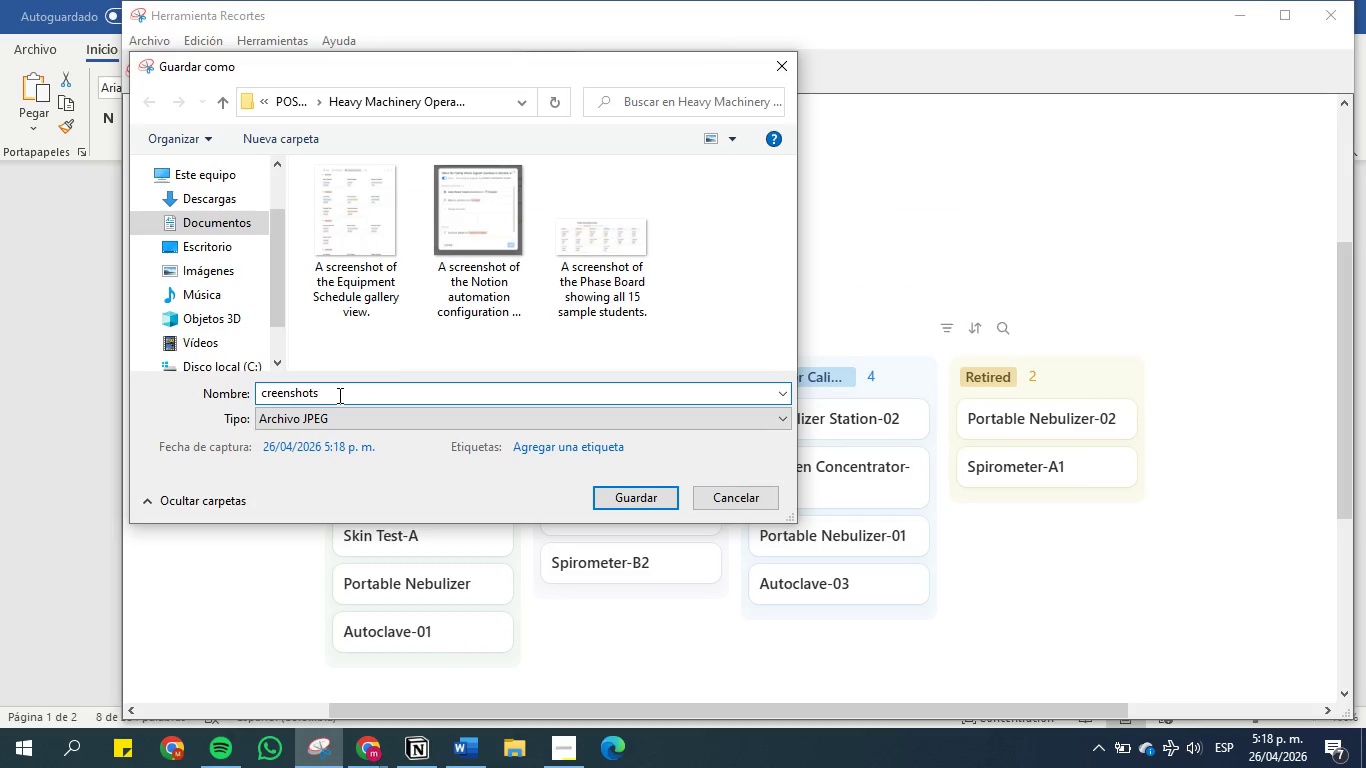 
key(Backspace)
 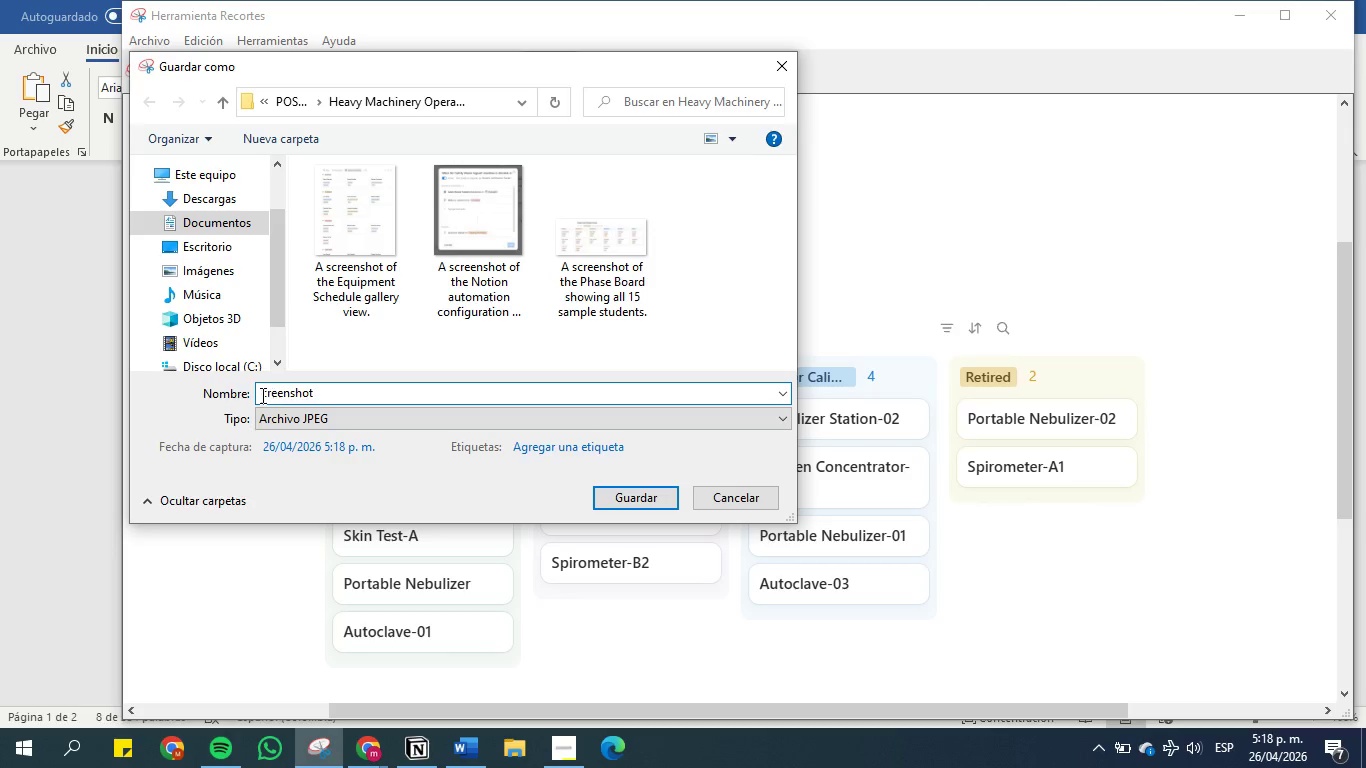 
left_click([261, 395])
 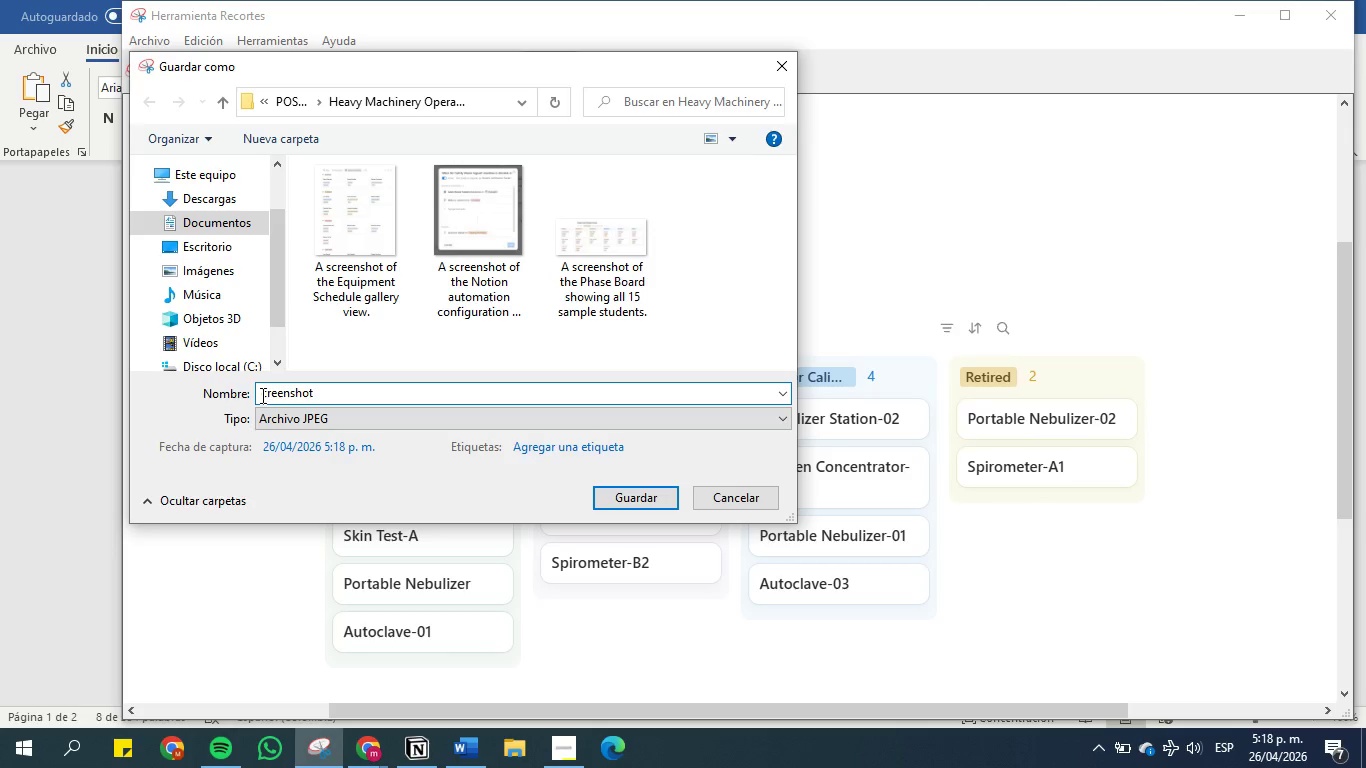 
key(CapsLock)
 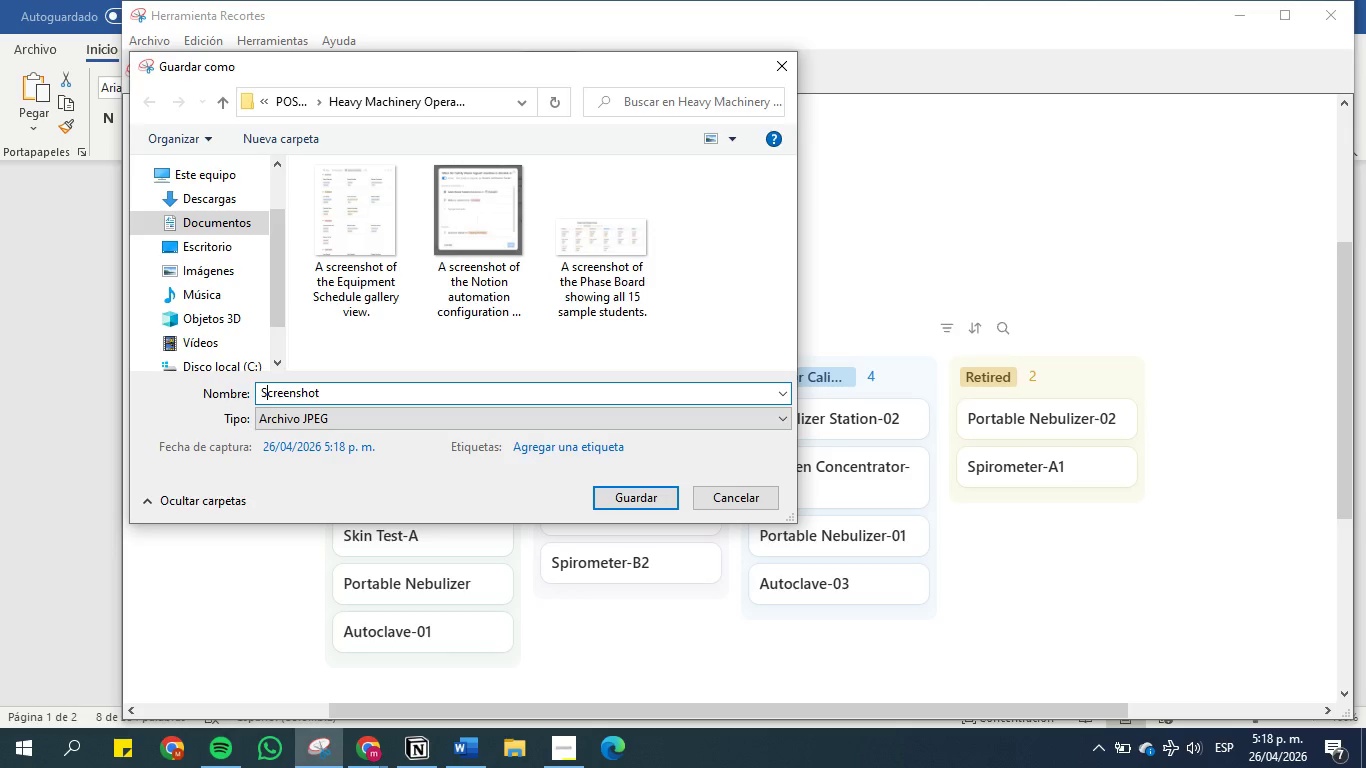 
key(S)
 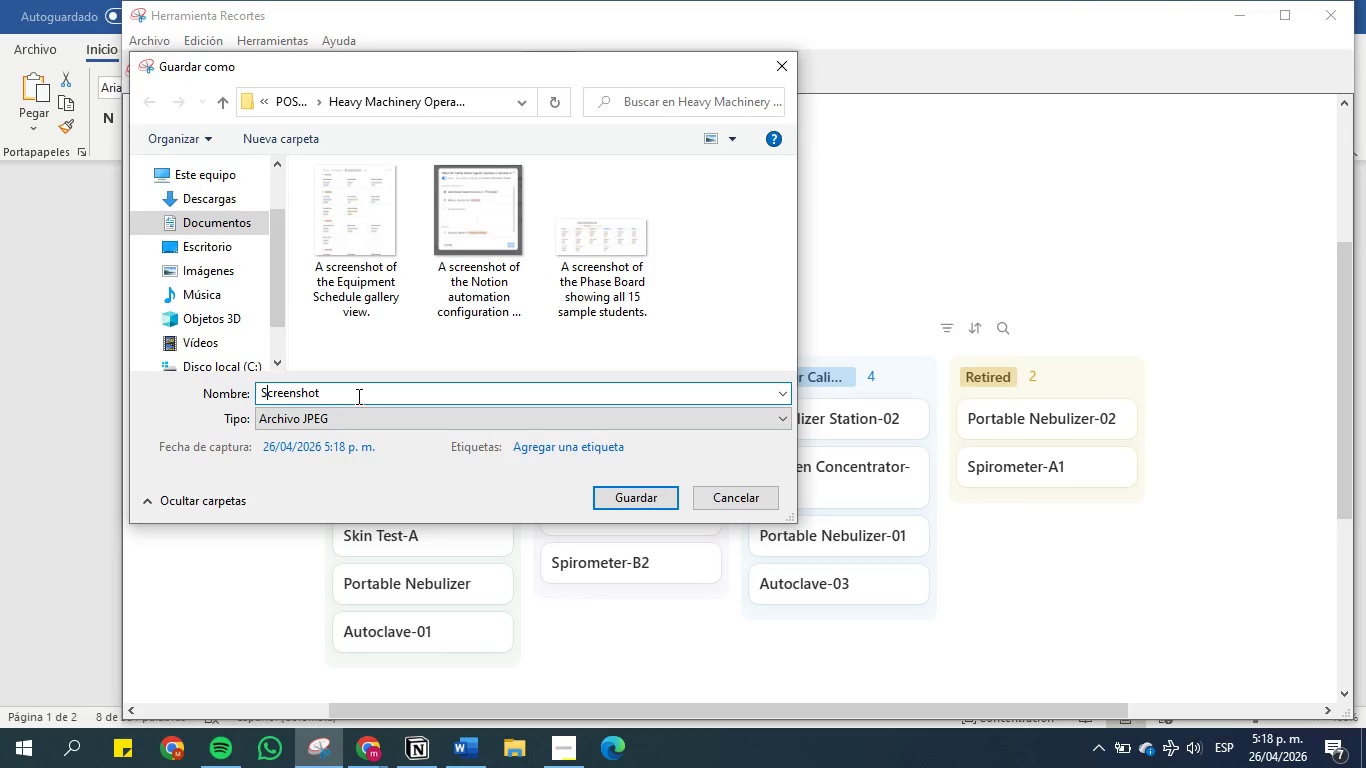 
left_click([357, 396])
 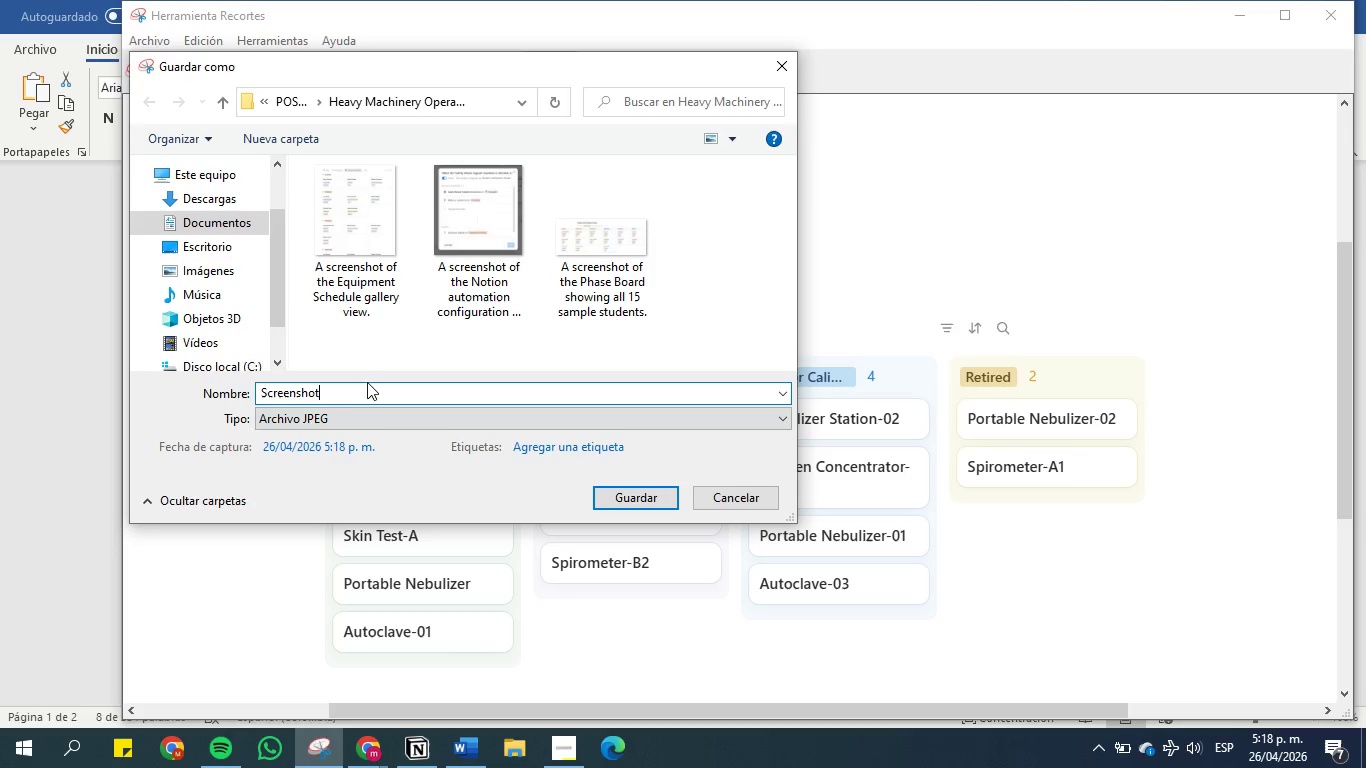 
key(Space)
 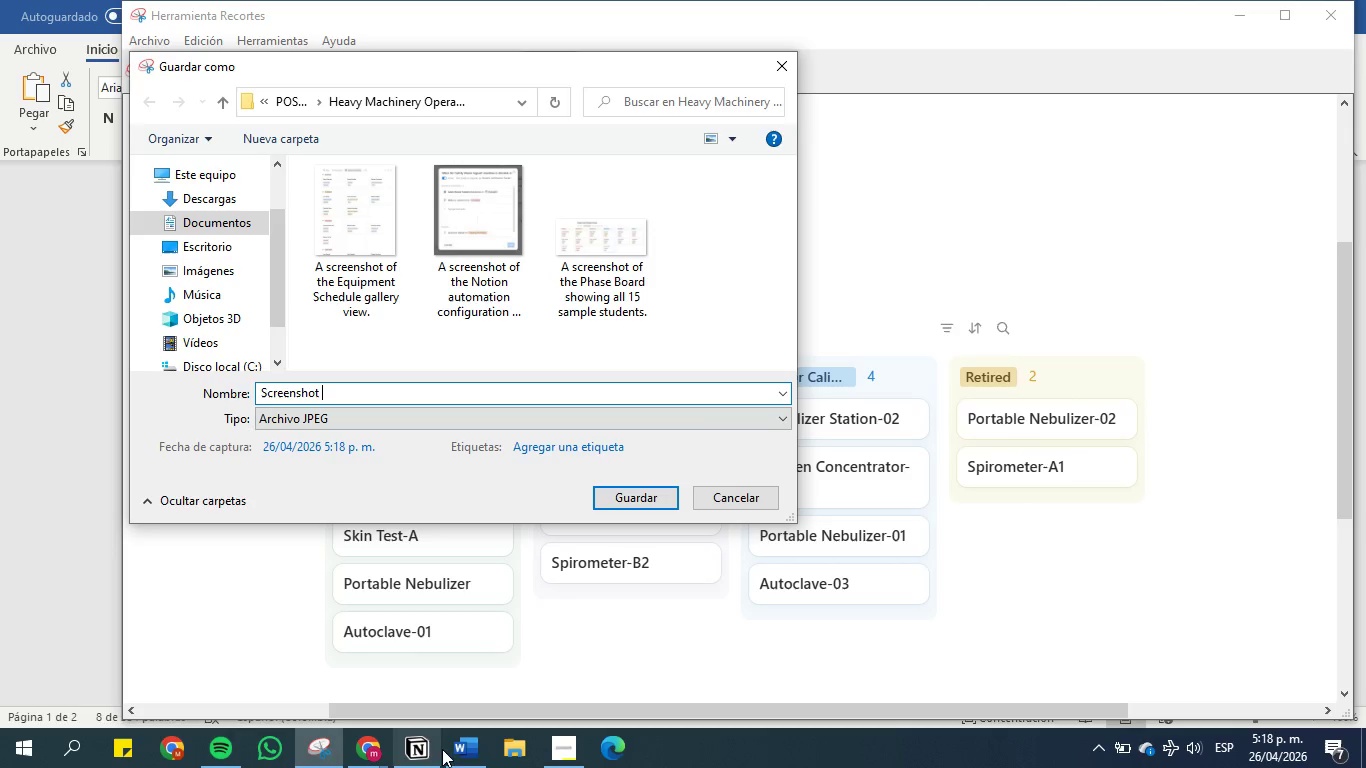 
left_click([459, 749])
 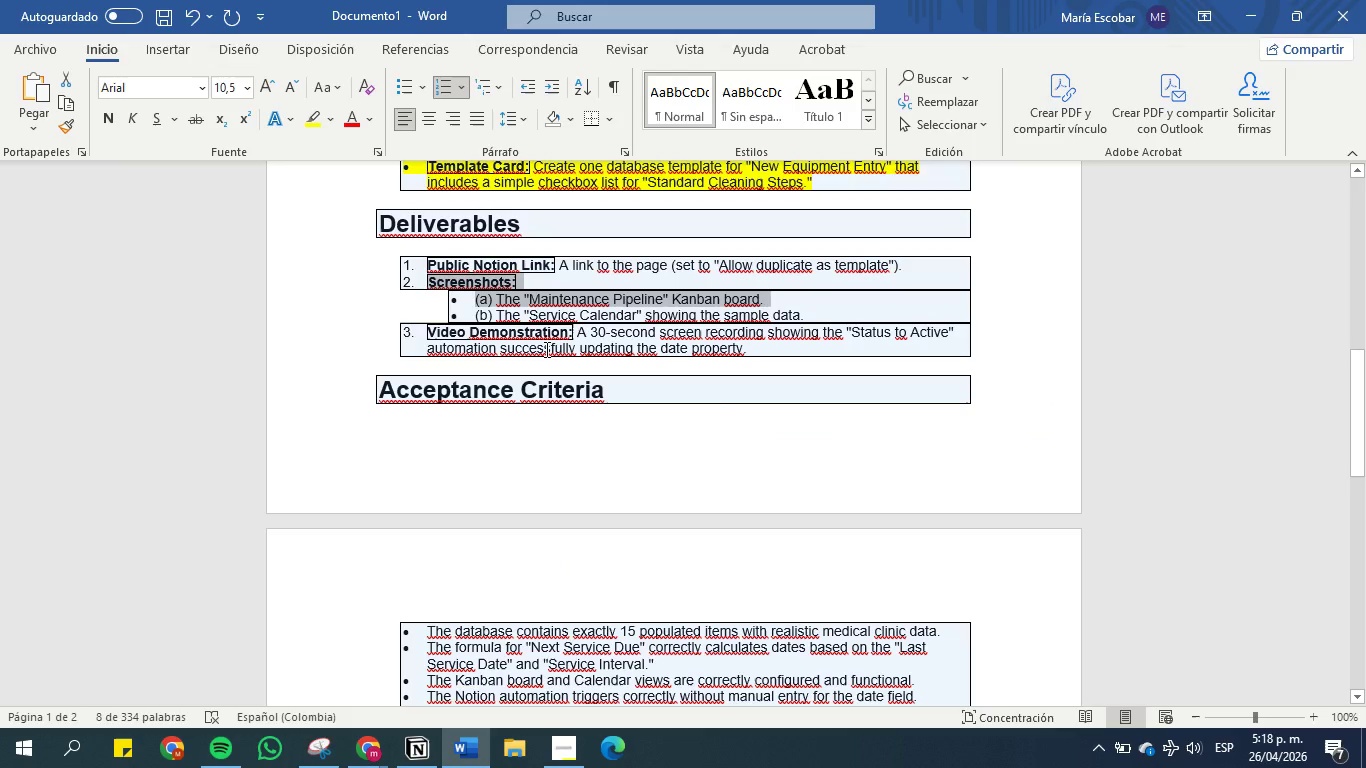 
left_click([545, 349])
 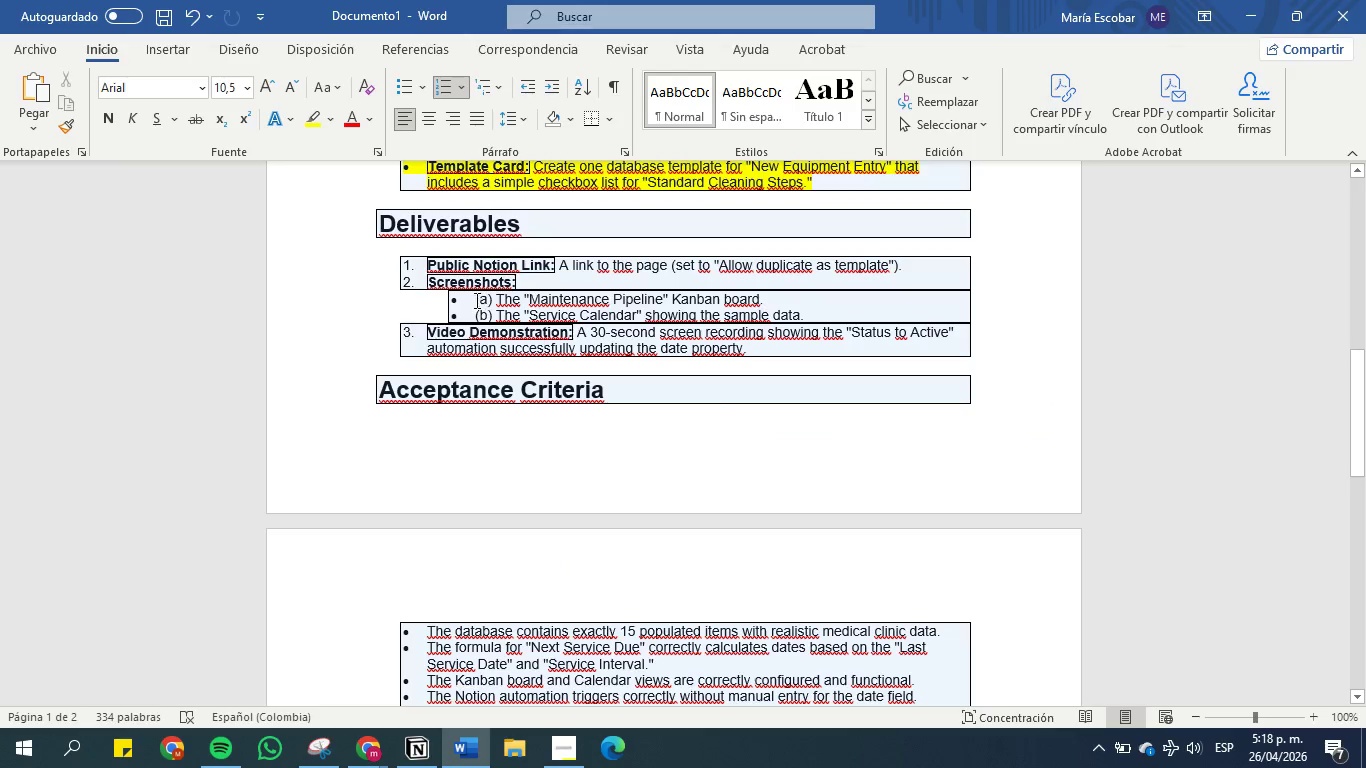 
left_click_drag(start_coordinate=[474, 300], to_coordinate=[763, 300])
 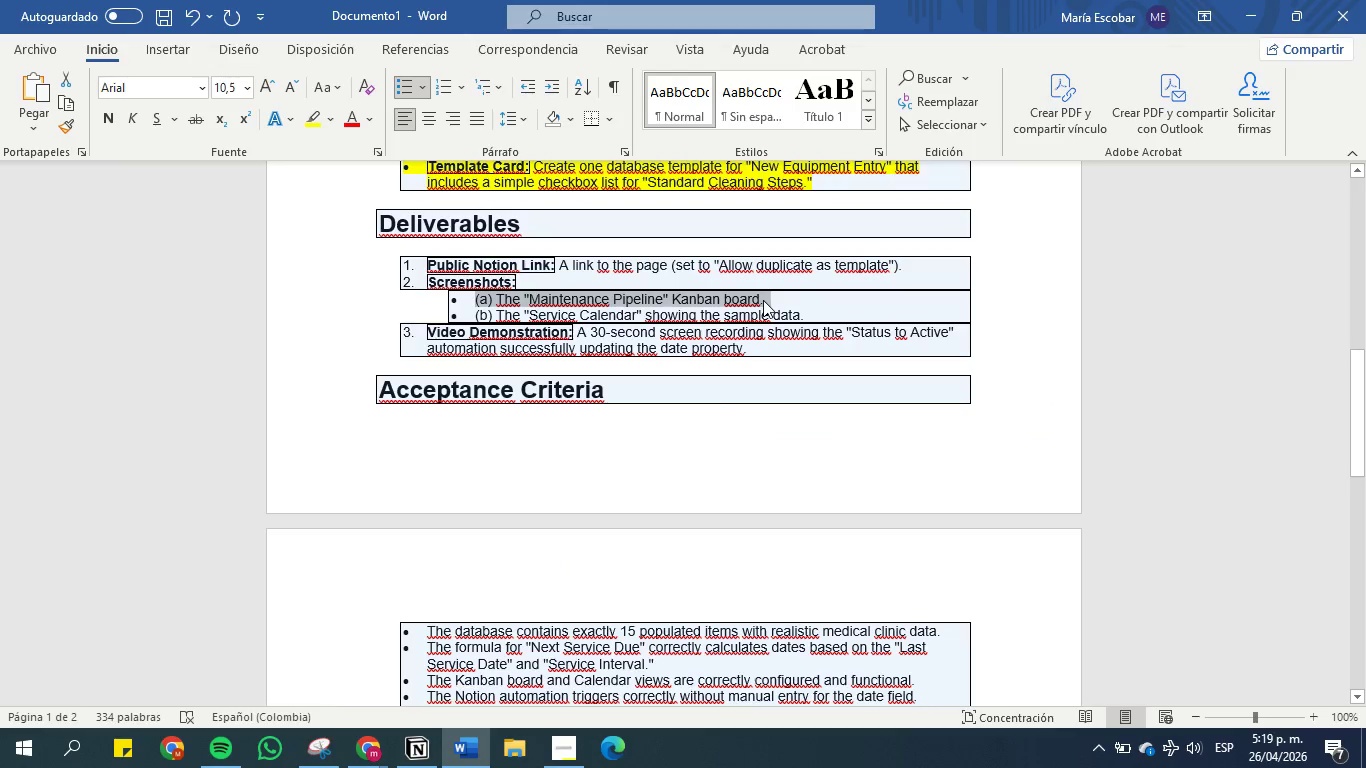 
key(Control+C)
 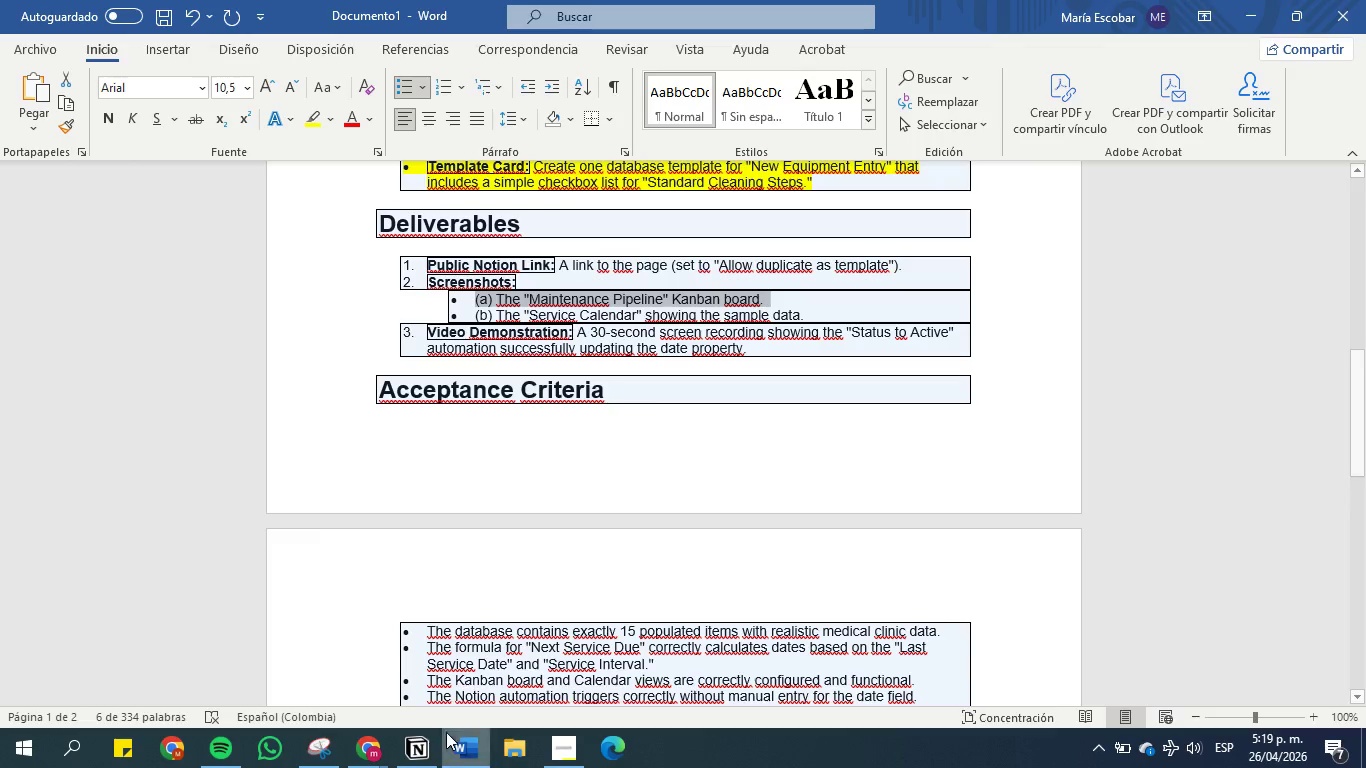 
left_click([425, 742])
 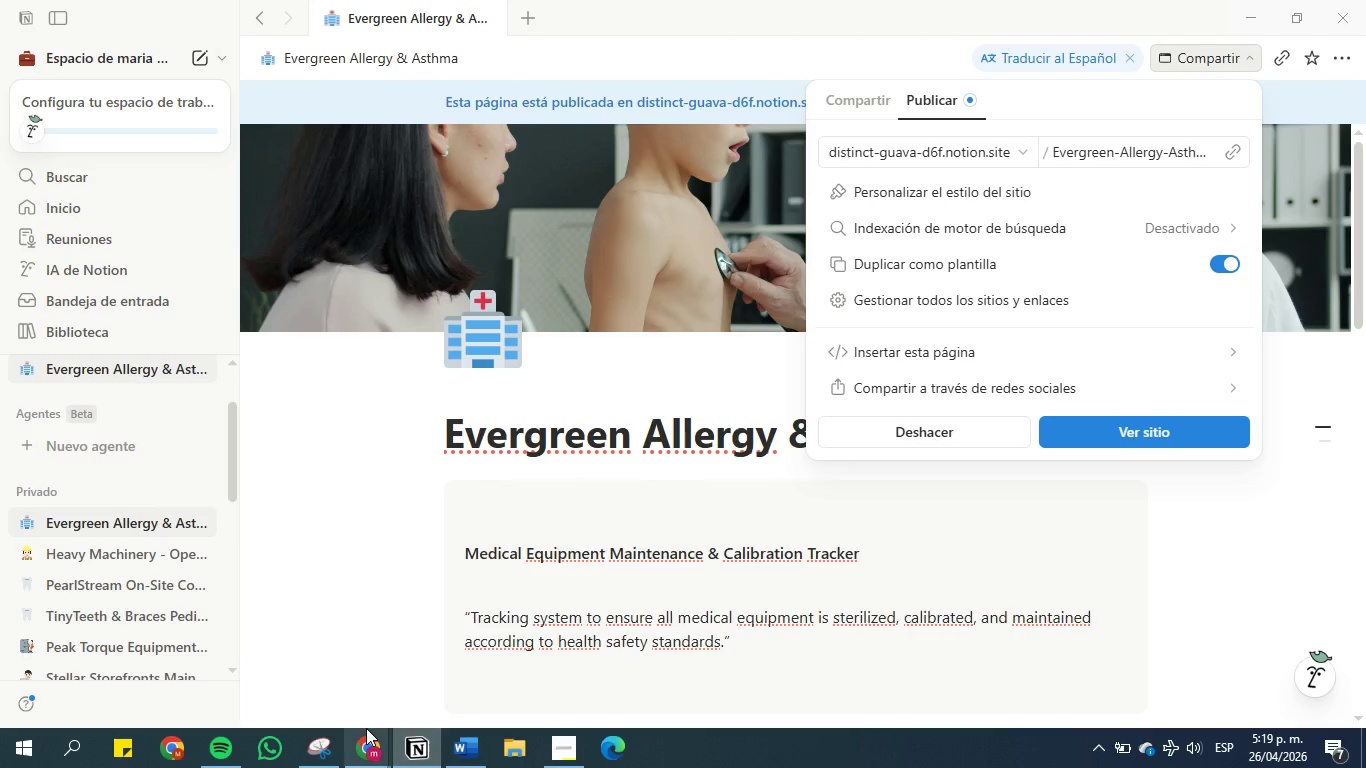 
left_click([318, 742])
 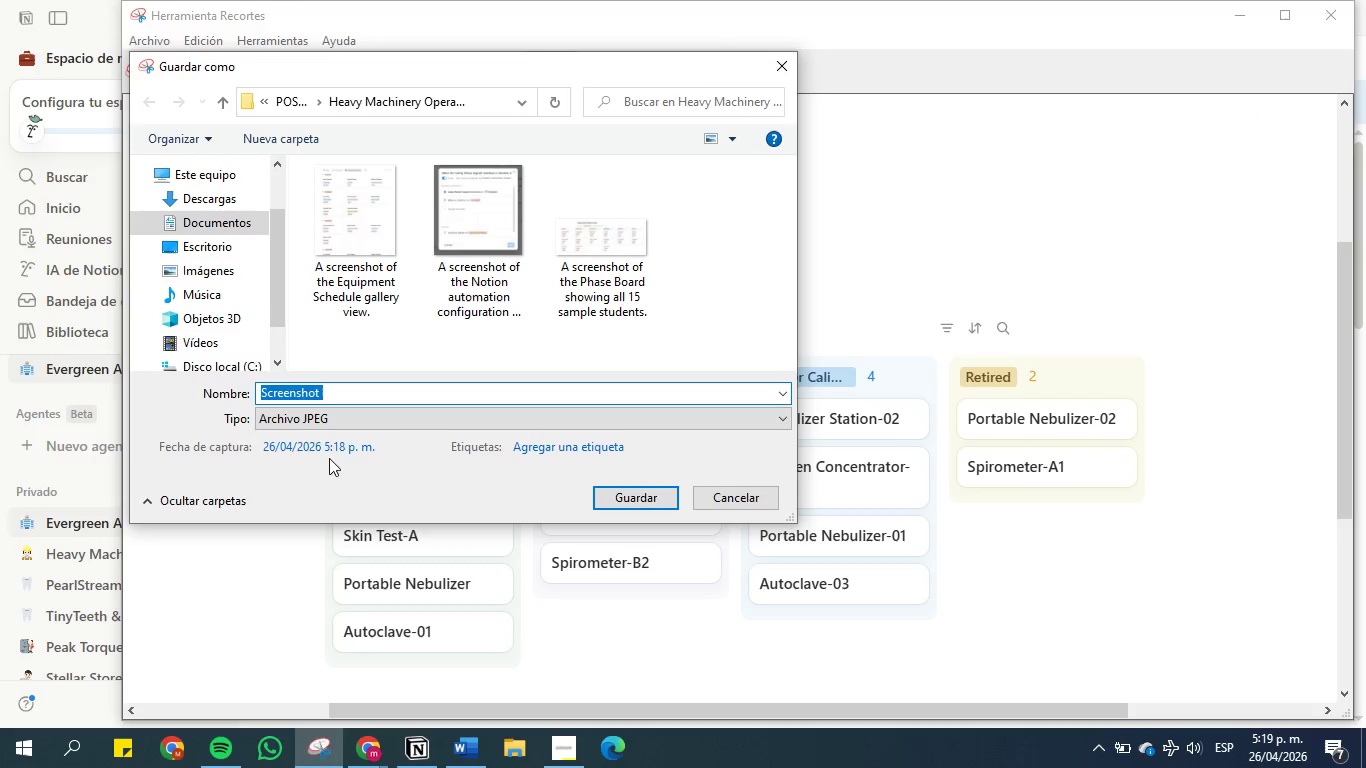 
left_click([363, 385])
 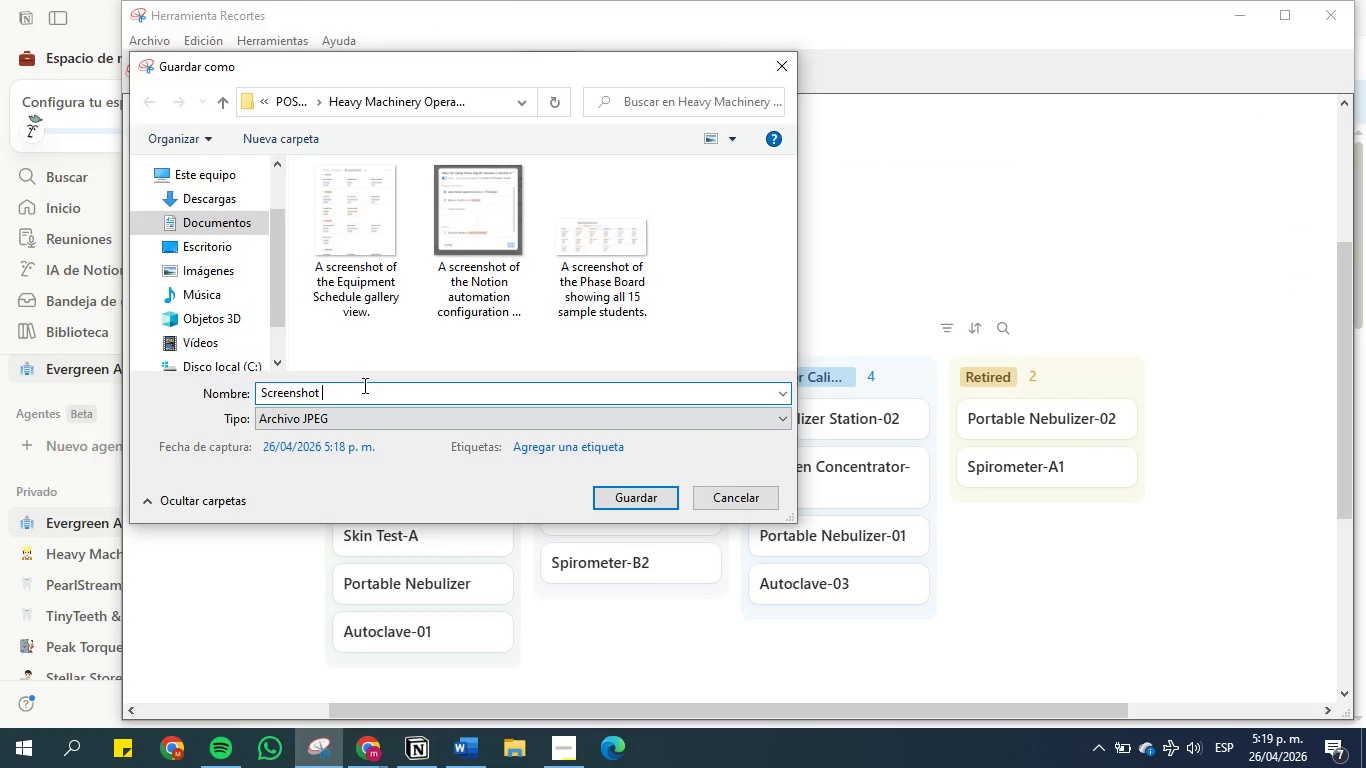 
key(Control+V)
 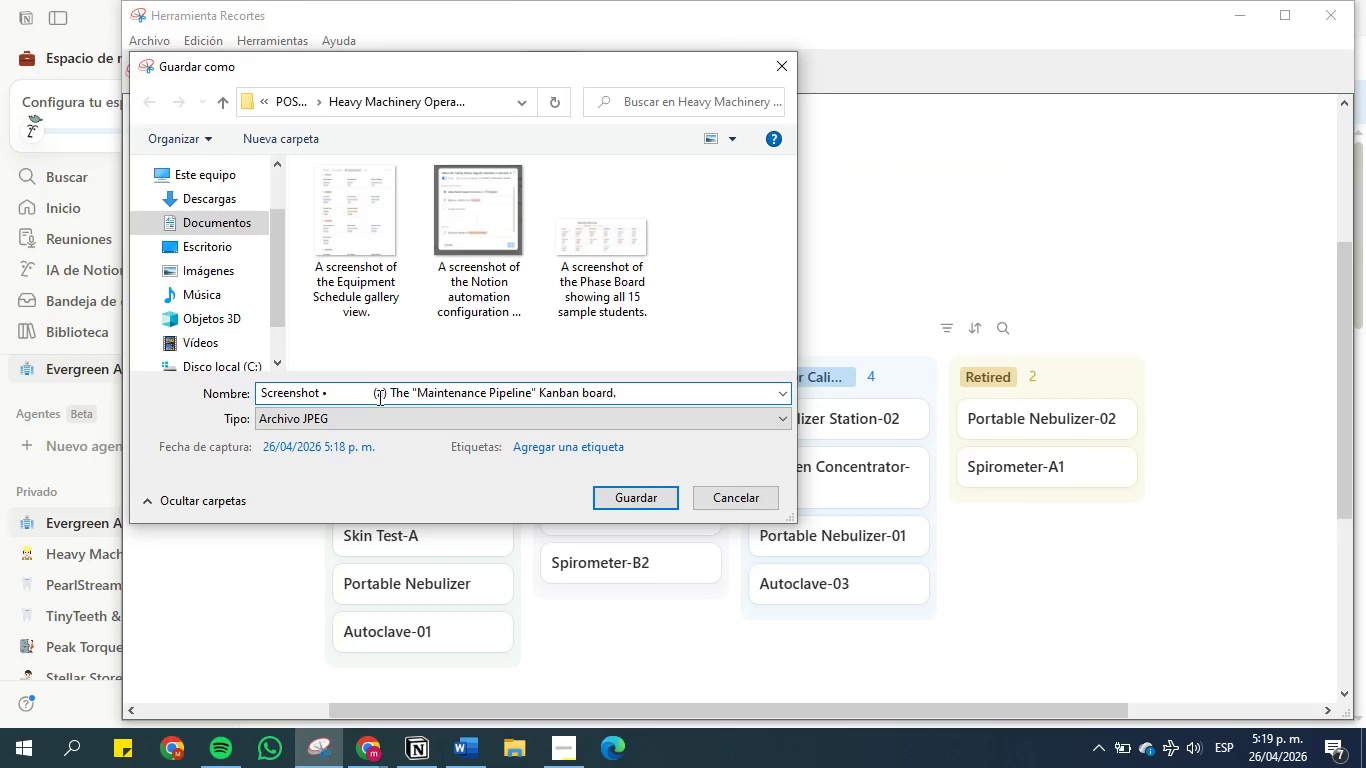 
left_click([373, 397])
 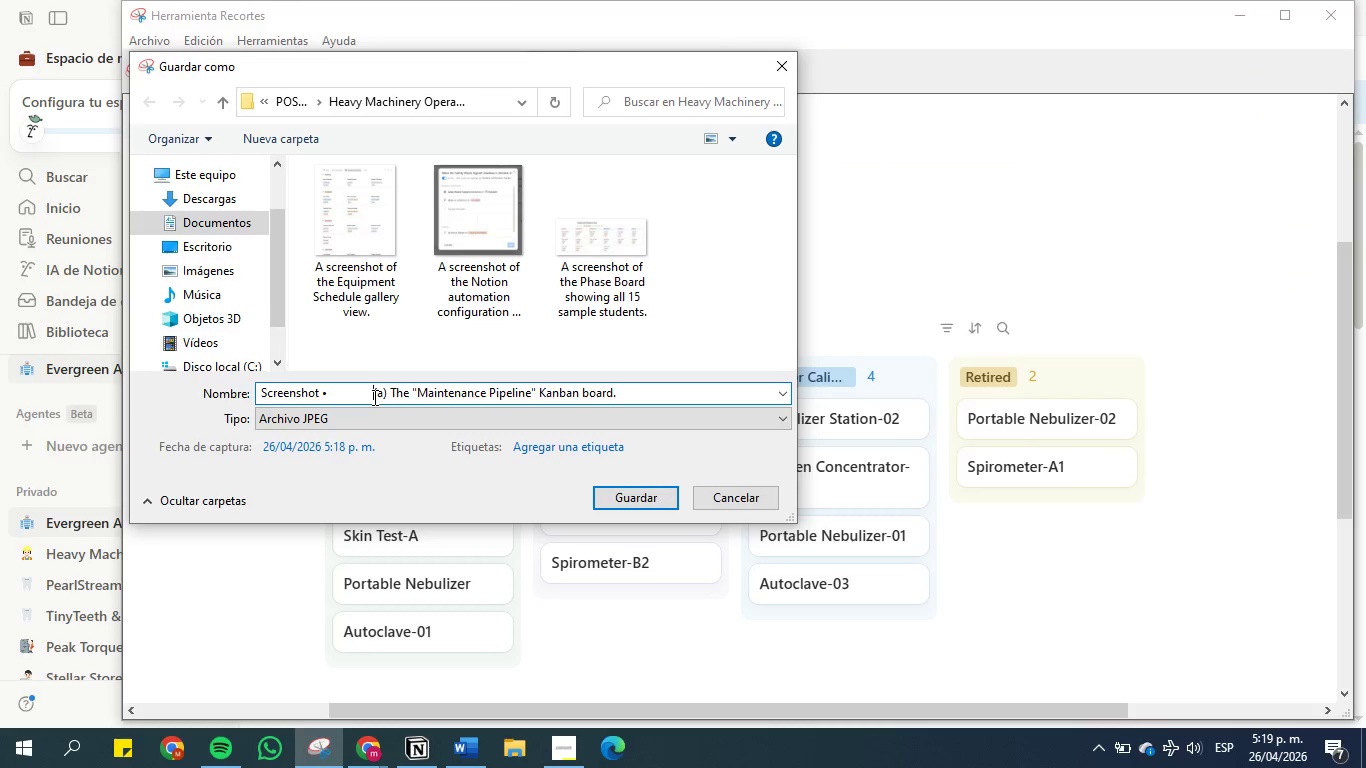 
key(Backspace)
 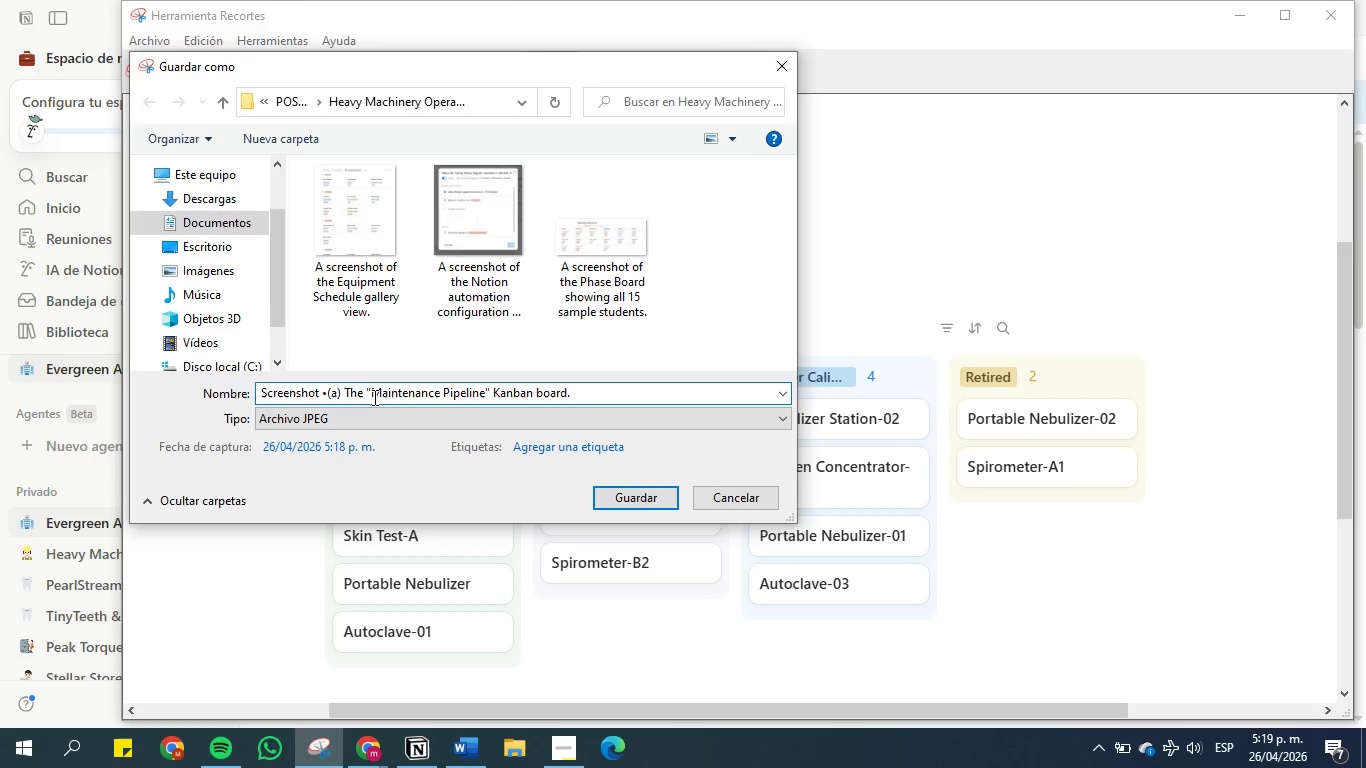 
key(Backspace)
 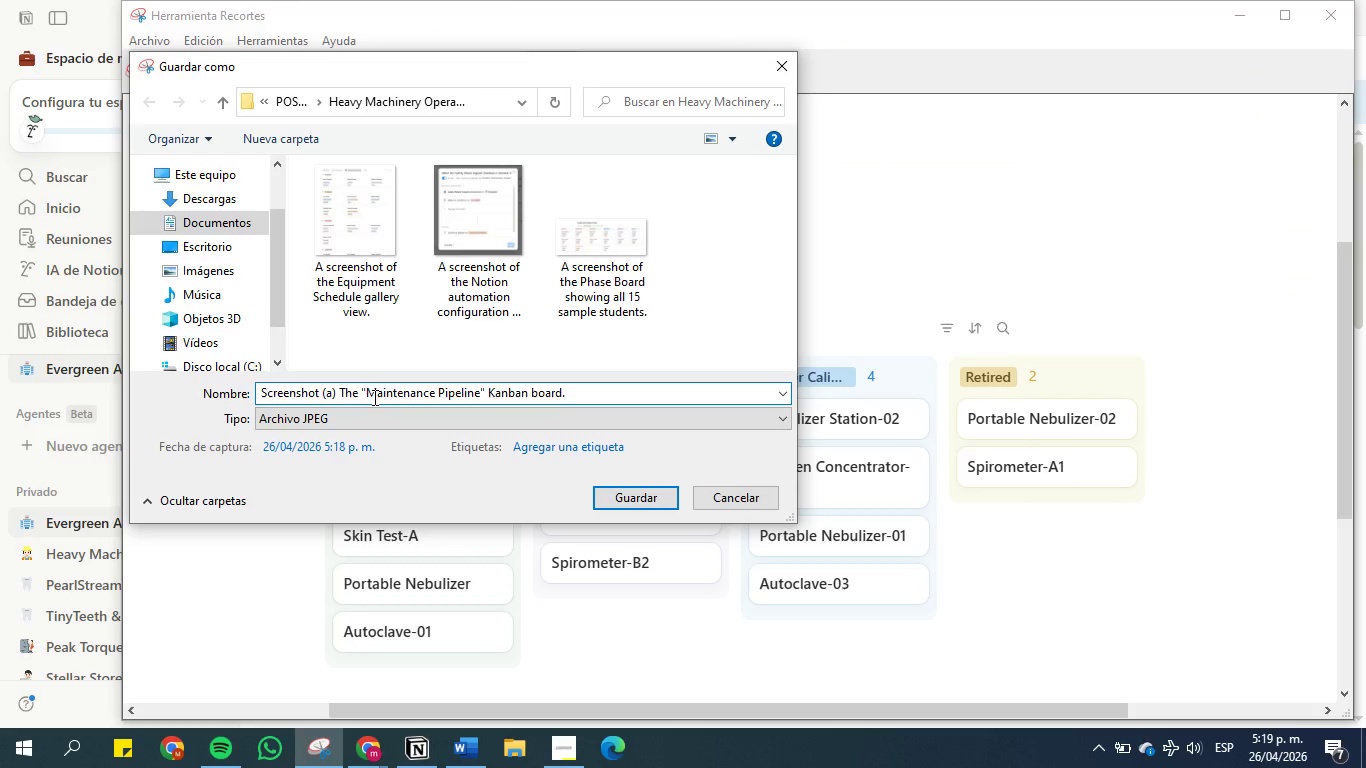 
key(Space)
 